 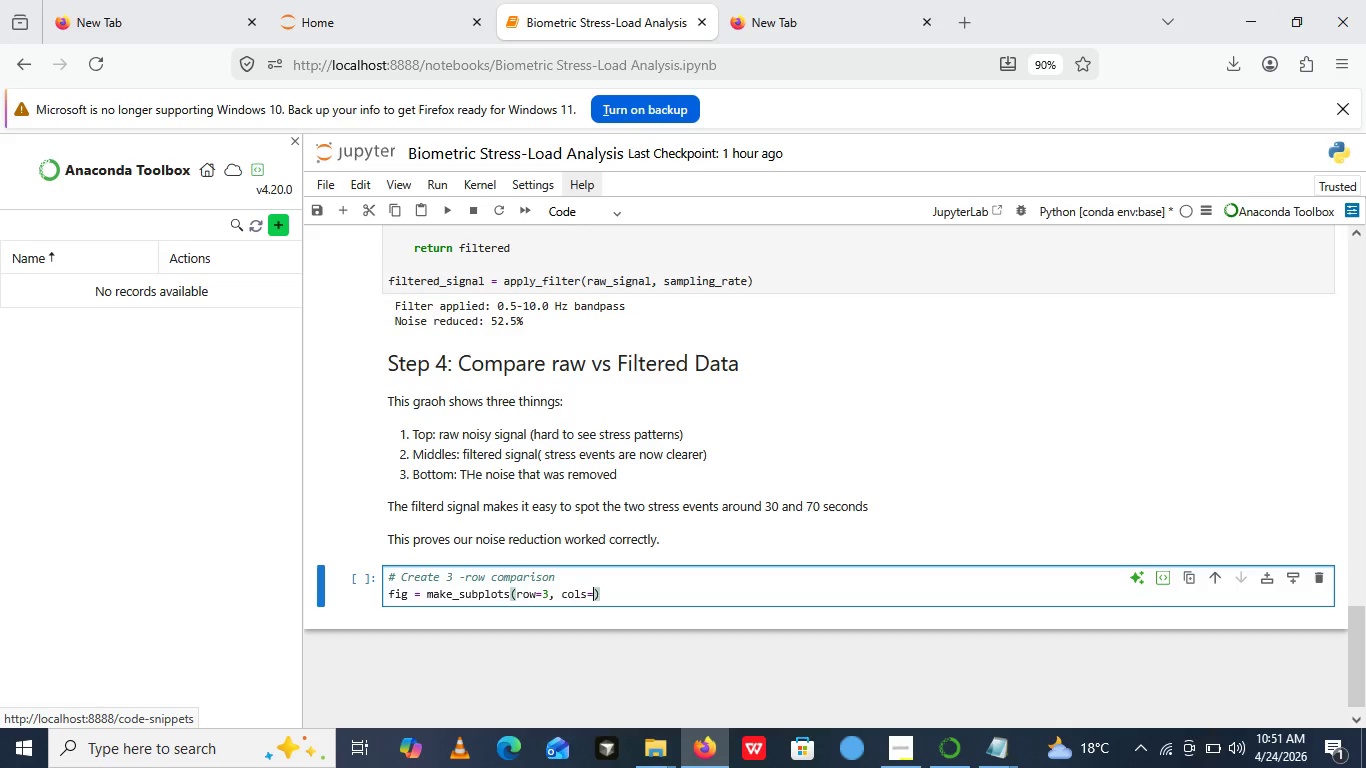 
key(Equal)
 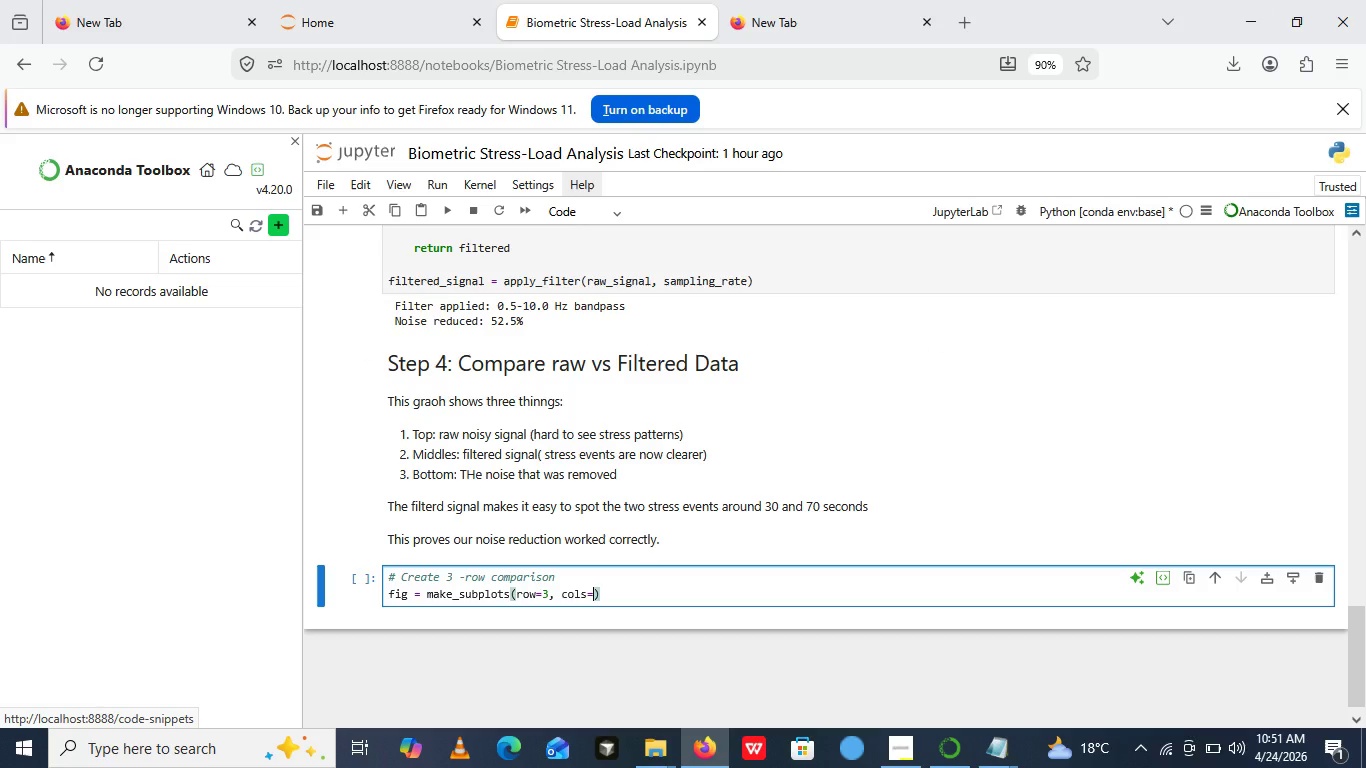 
key(1)
 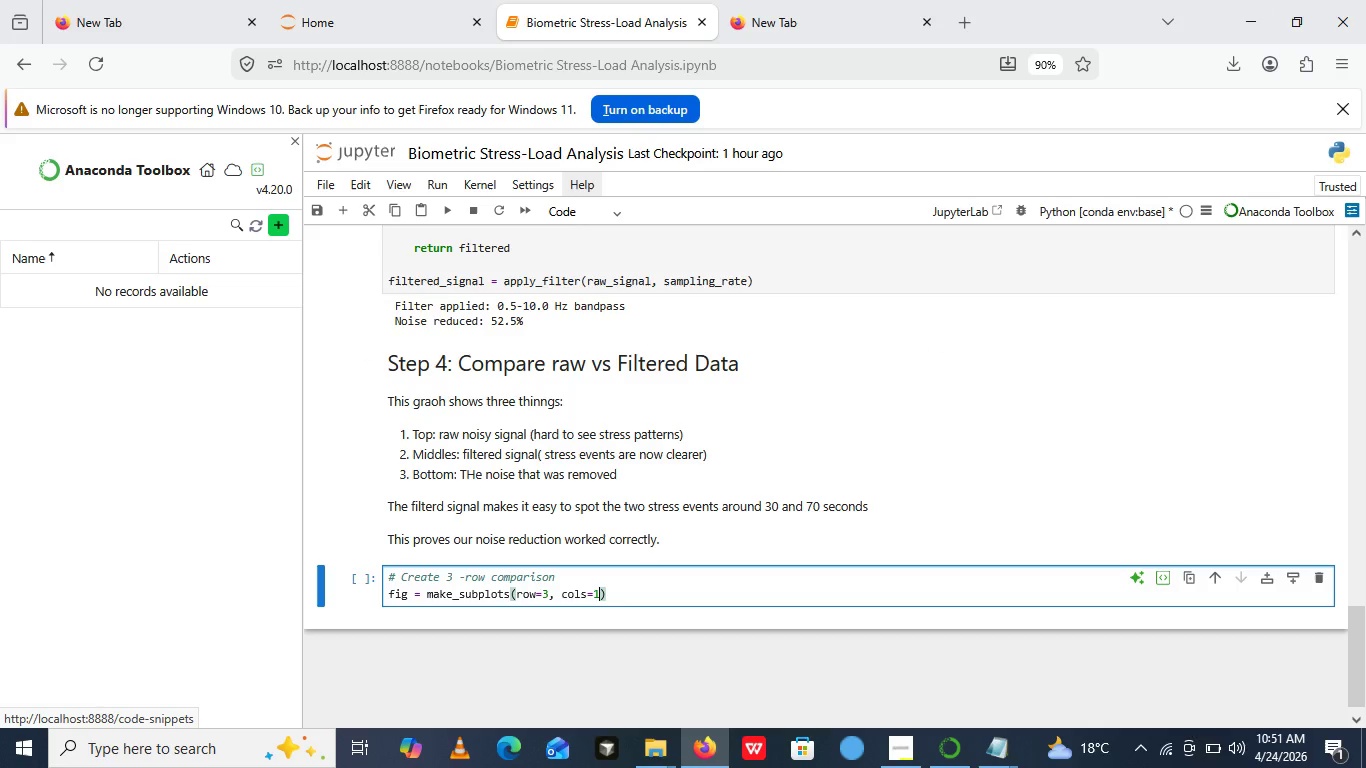 
key(ArrowRight)
 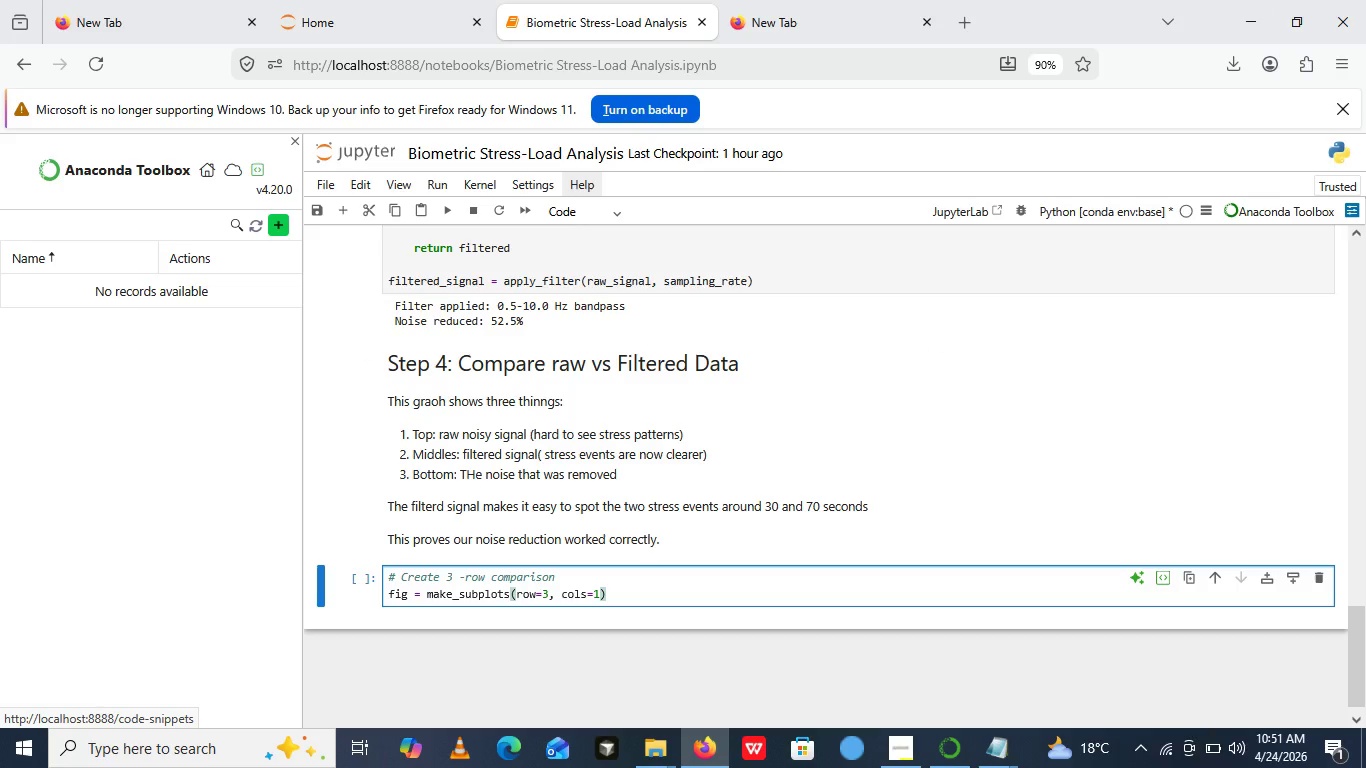 
key(Enter)
 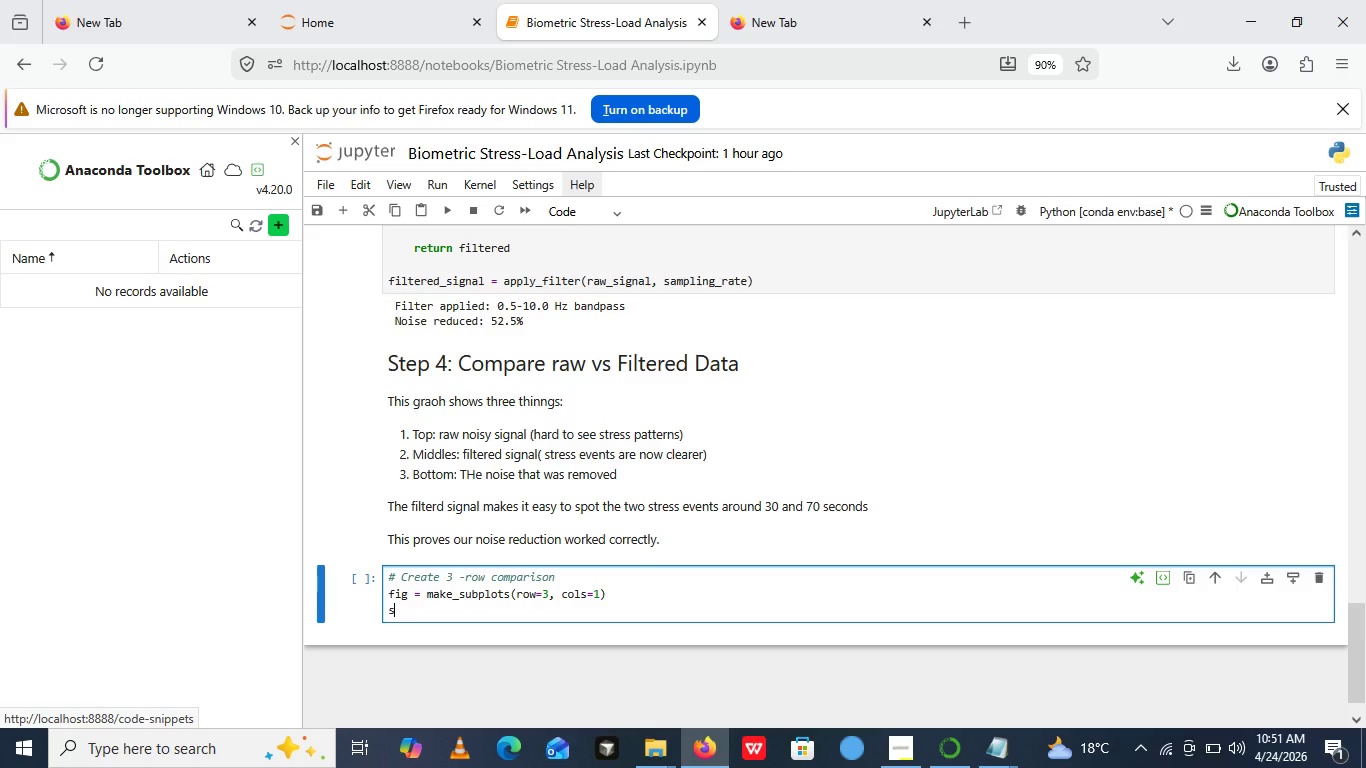 
type(subplot_title)
 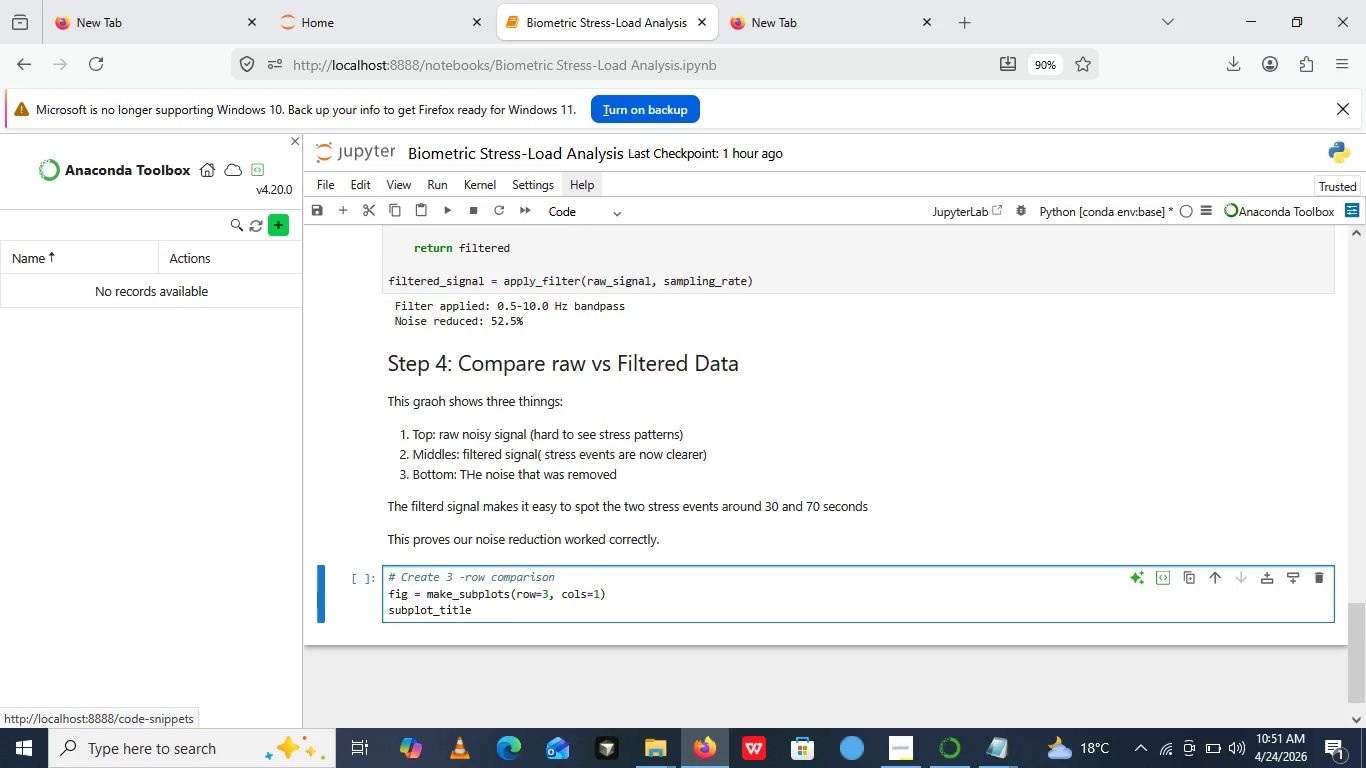 
type(s= ())
 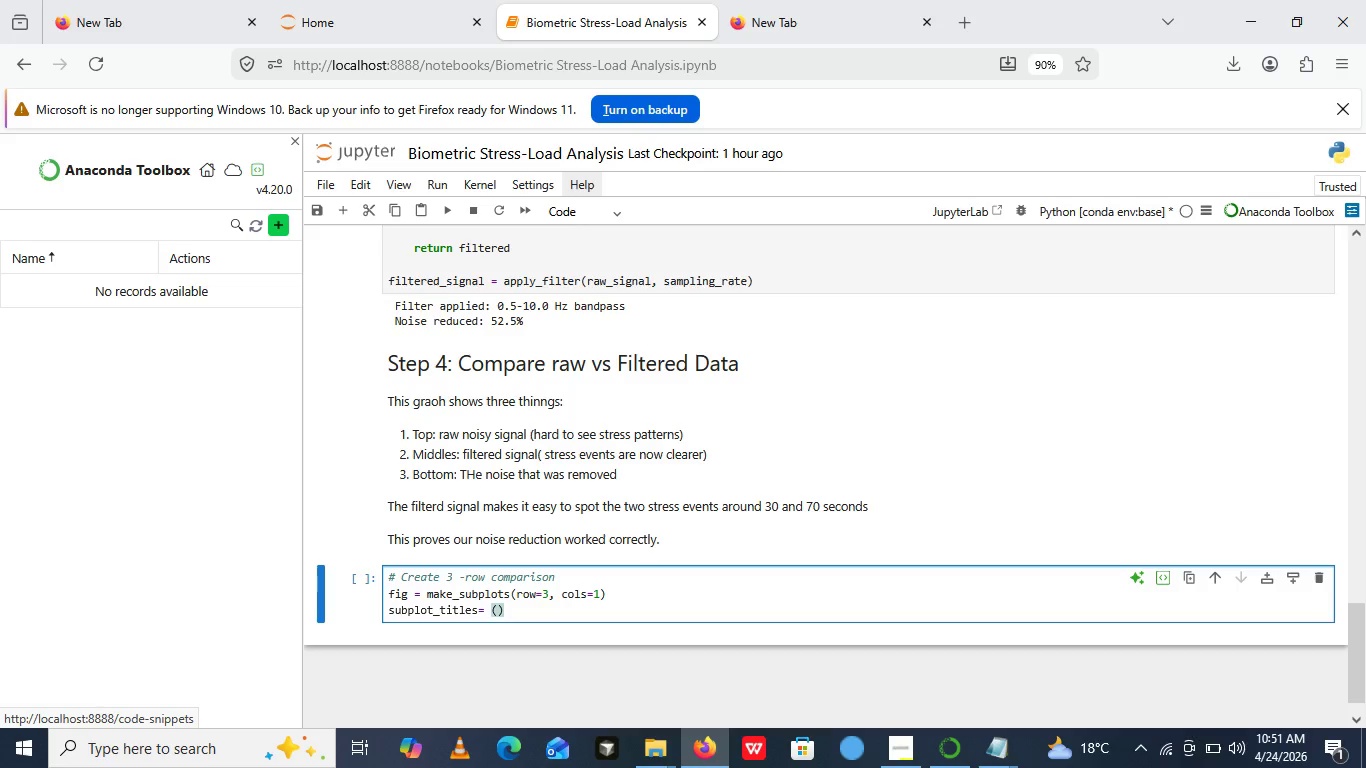 
key(ArrowLeft)
 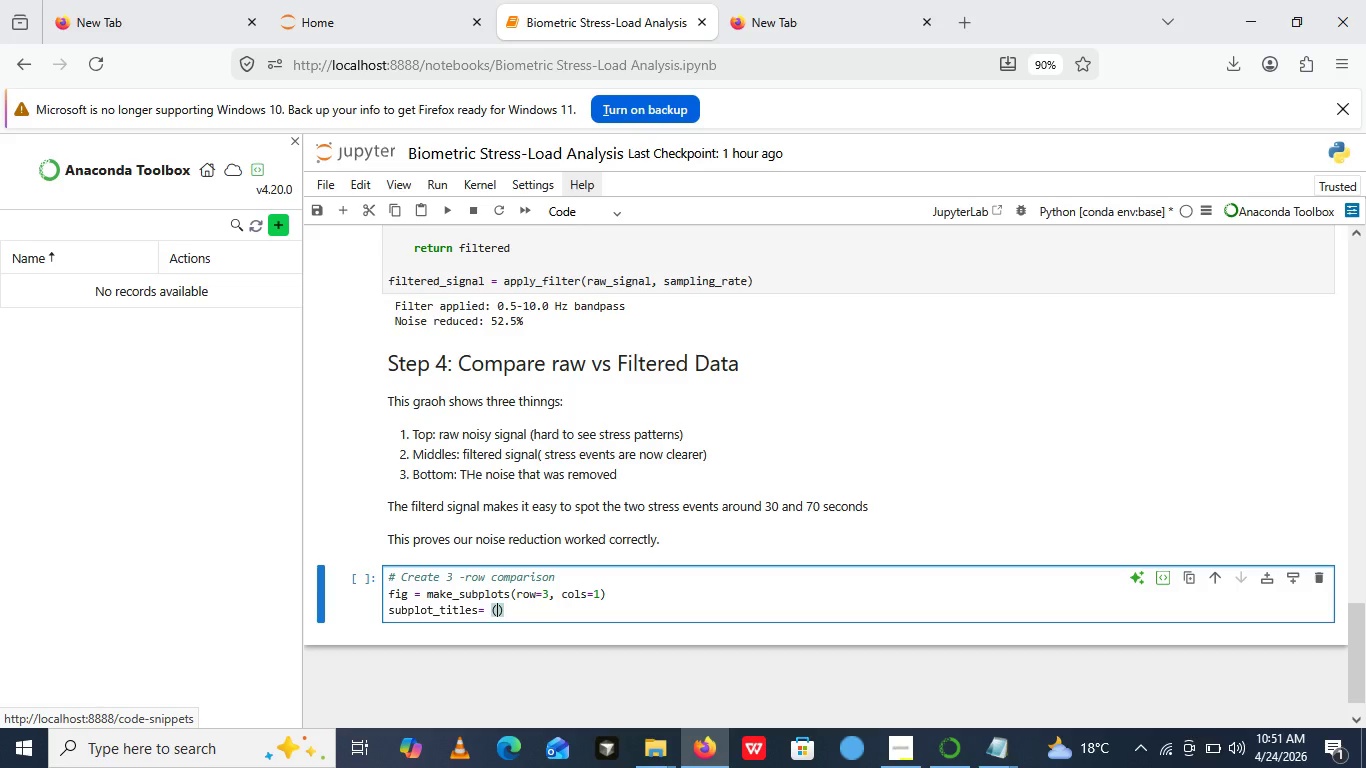 
key(Shift+Quote)
 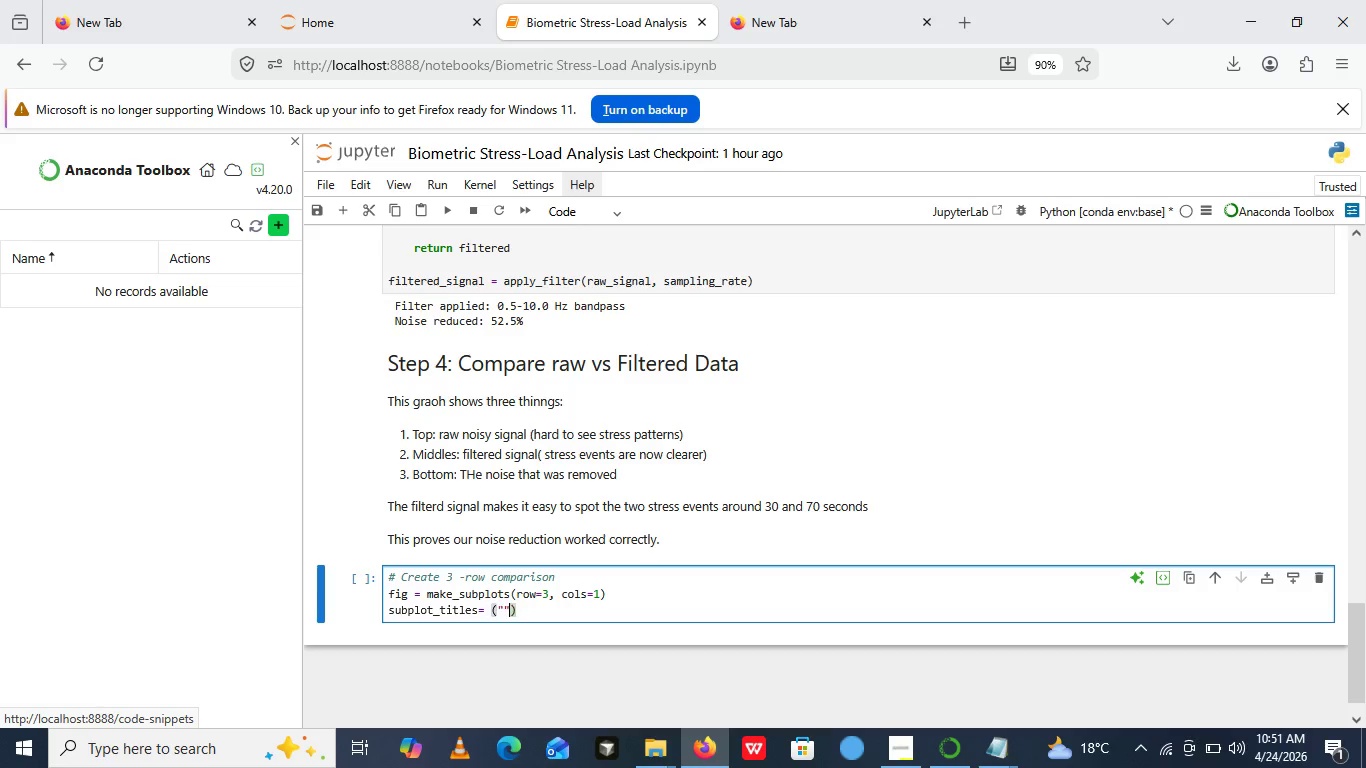 
key(Shift+Quote)
 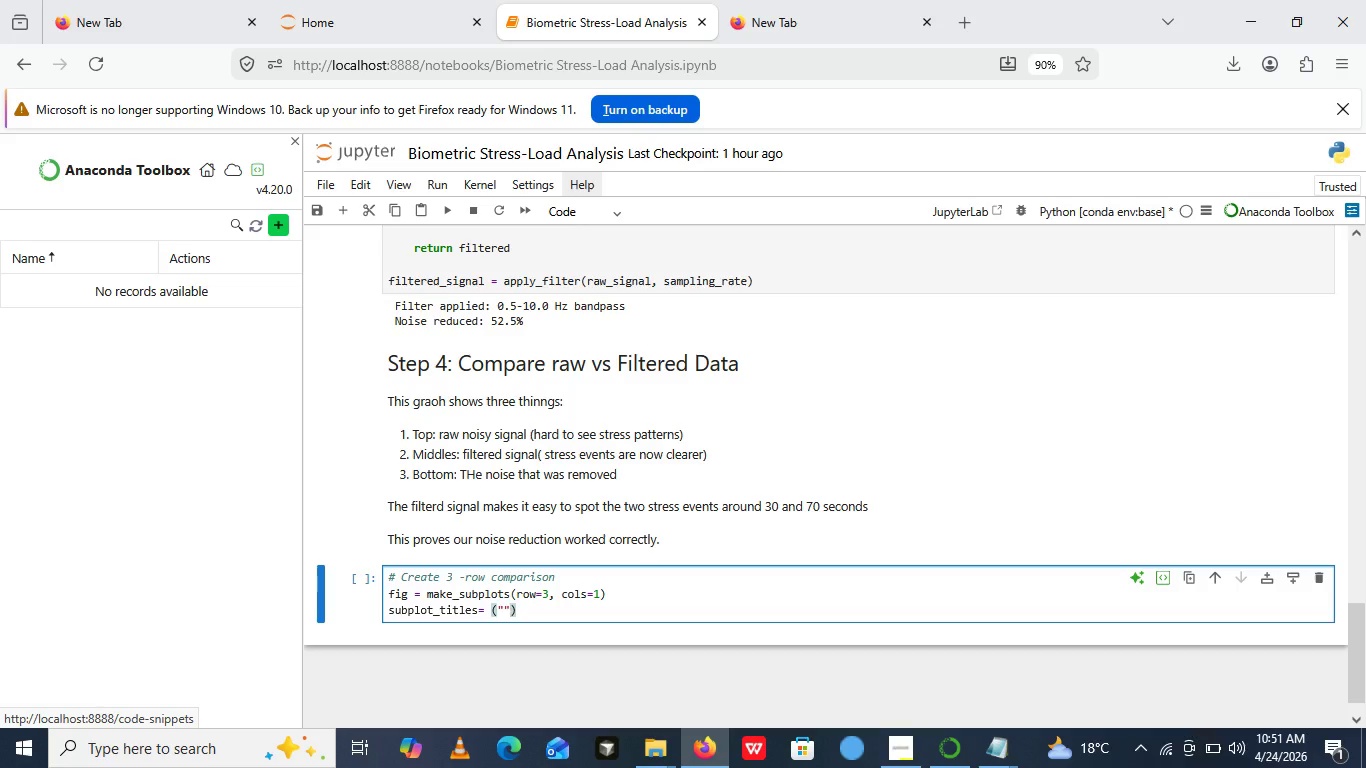 
key(ArrowLeft)
 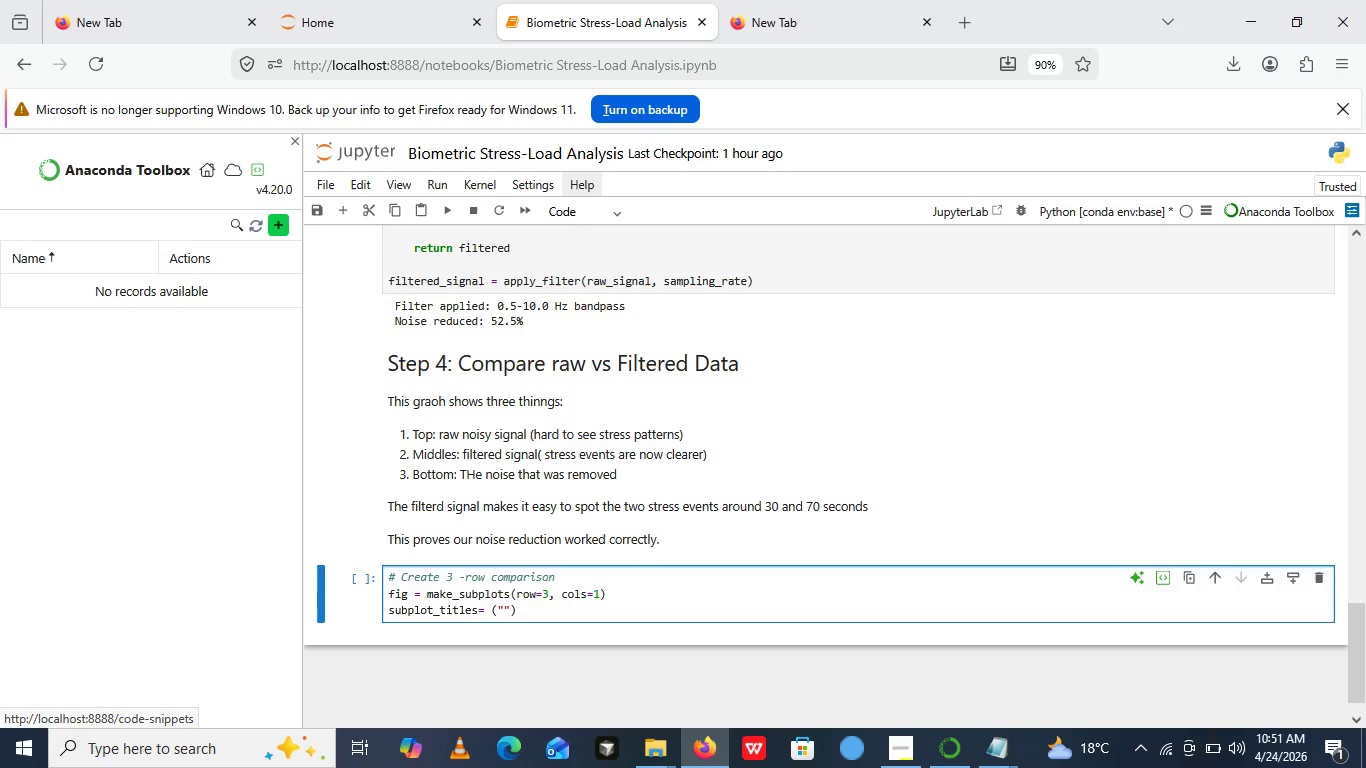 
type(Raw SIGNAL ())
 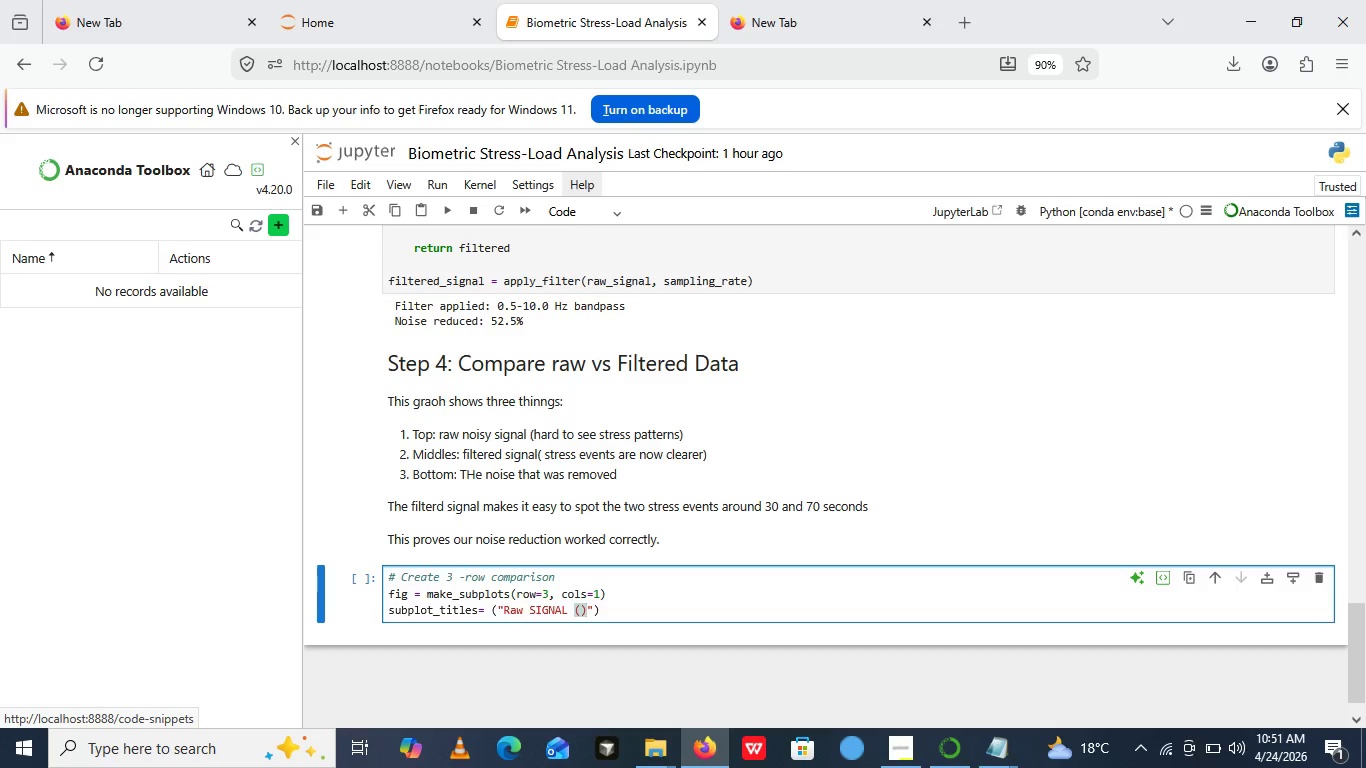 
key(ArrowLeft)
 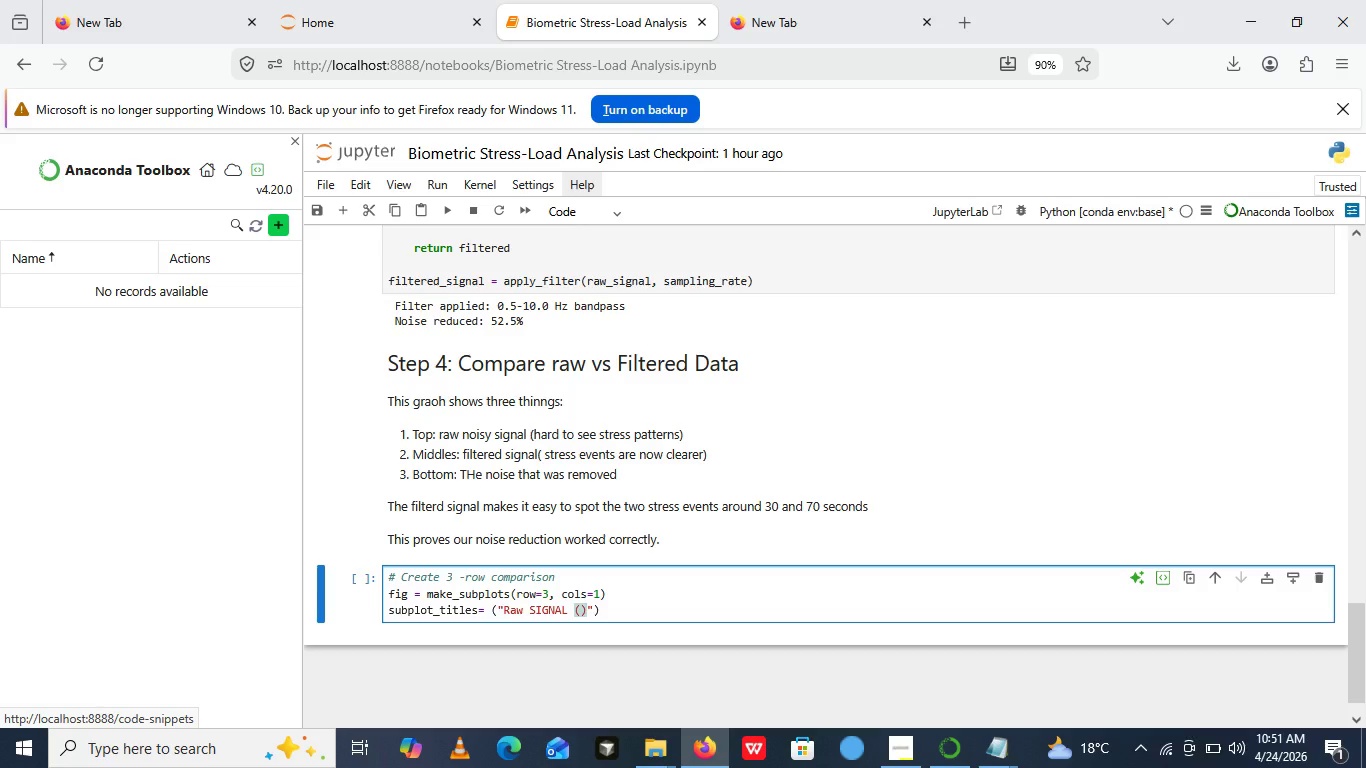 
type(n)
key(Backspace)
type(Noisy)
 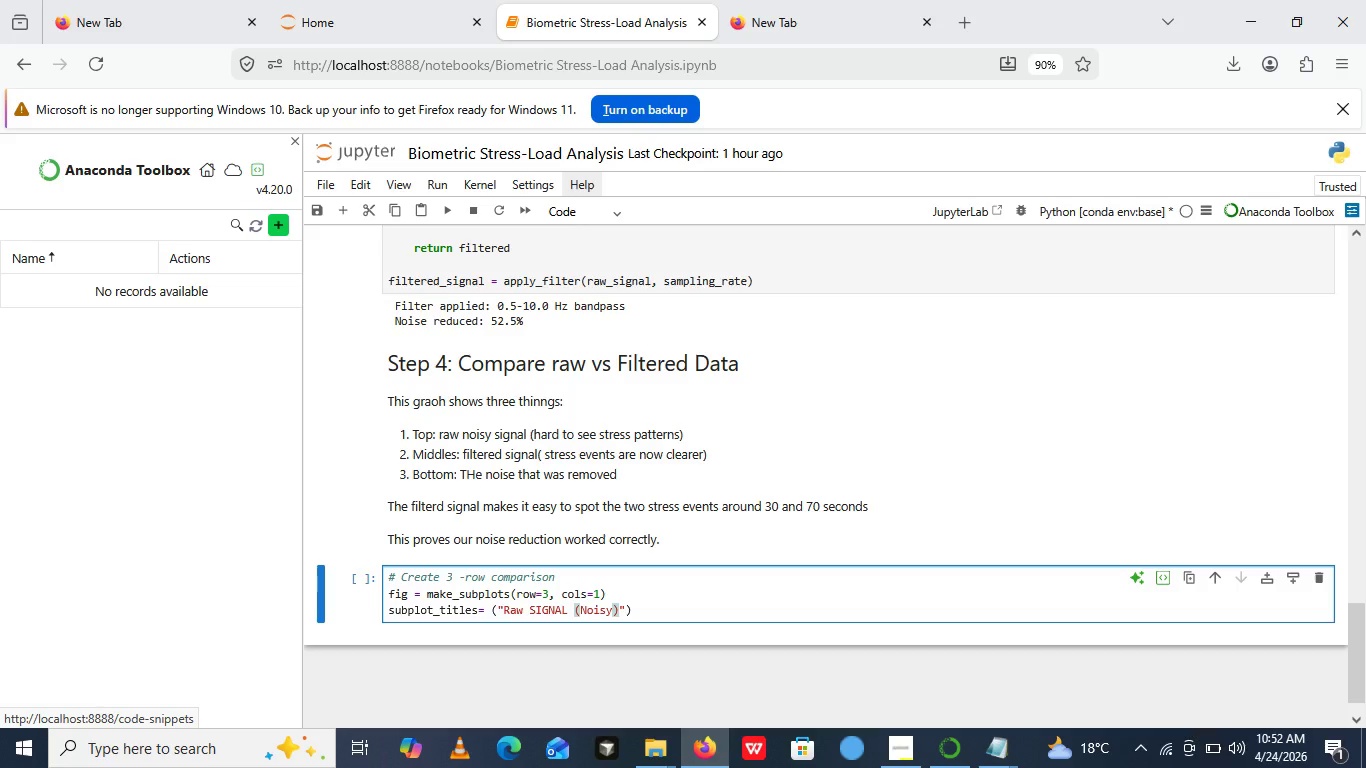 
key(ArrowRight)
 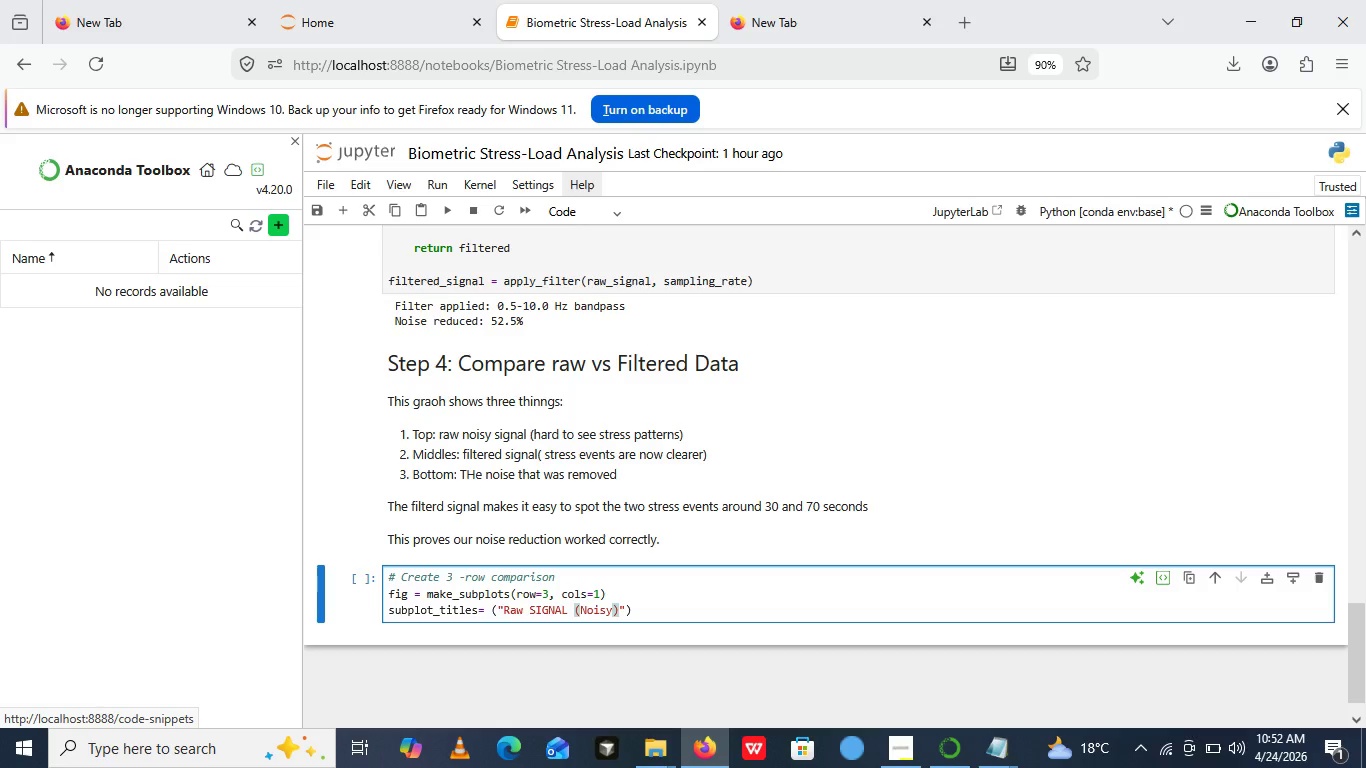 
key(ArrowRight)
 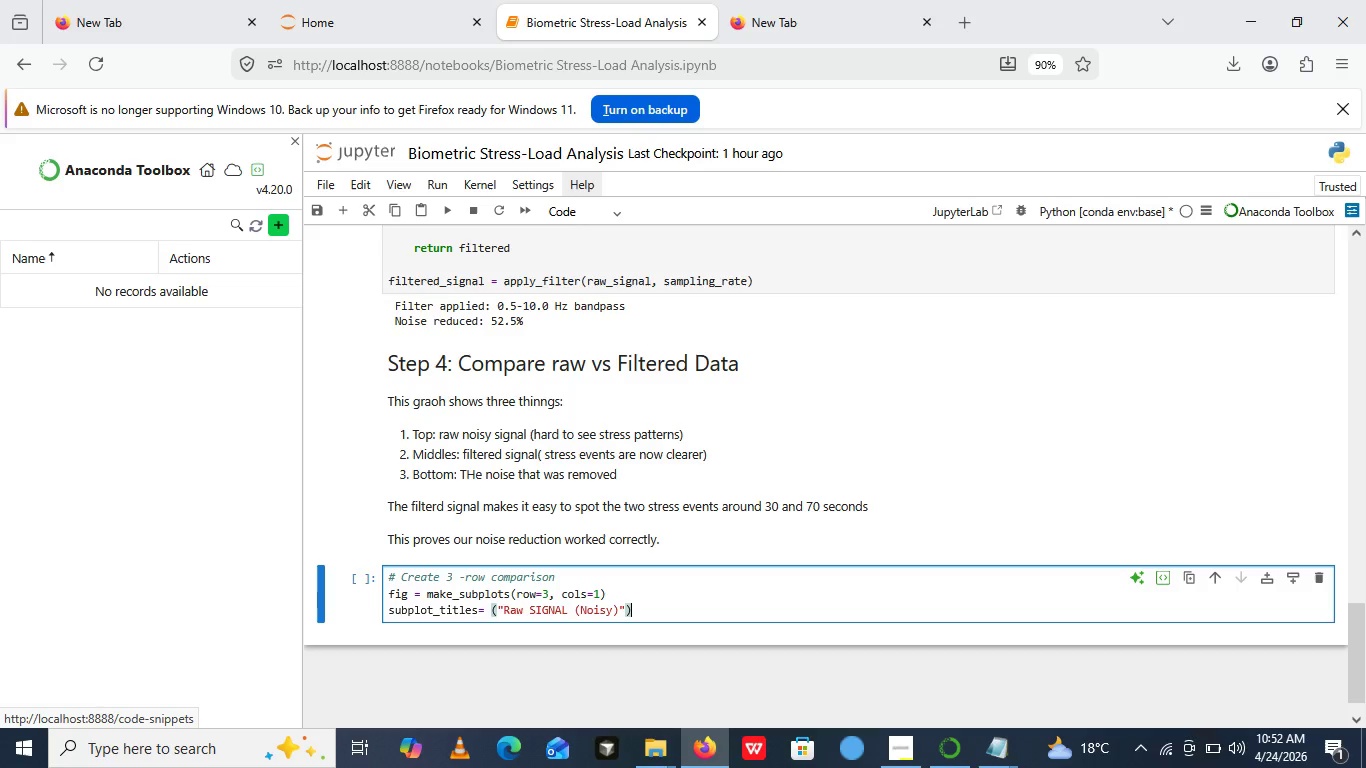 
key(ArrowRight)
 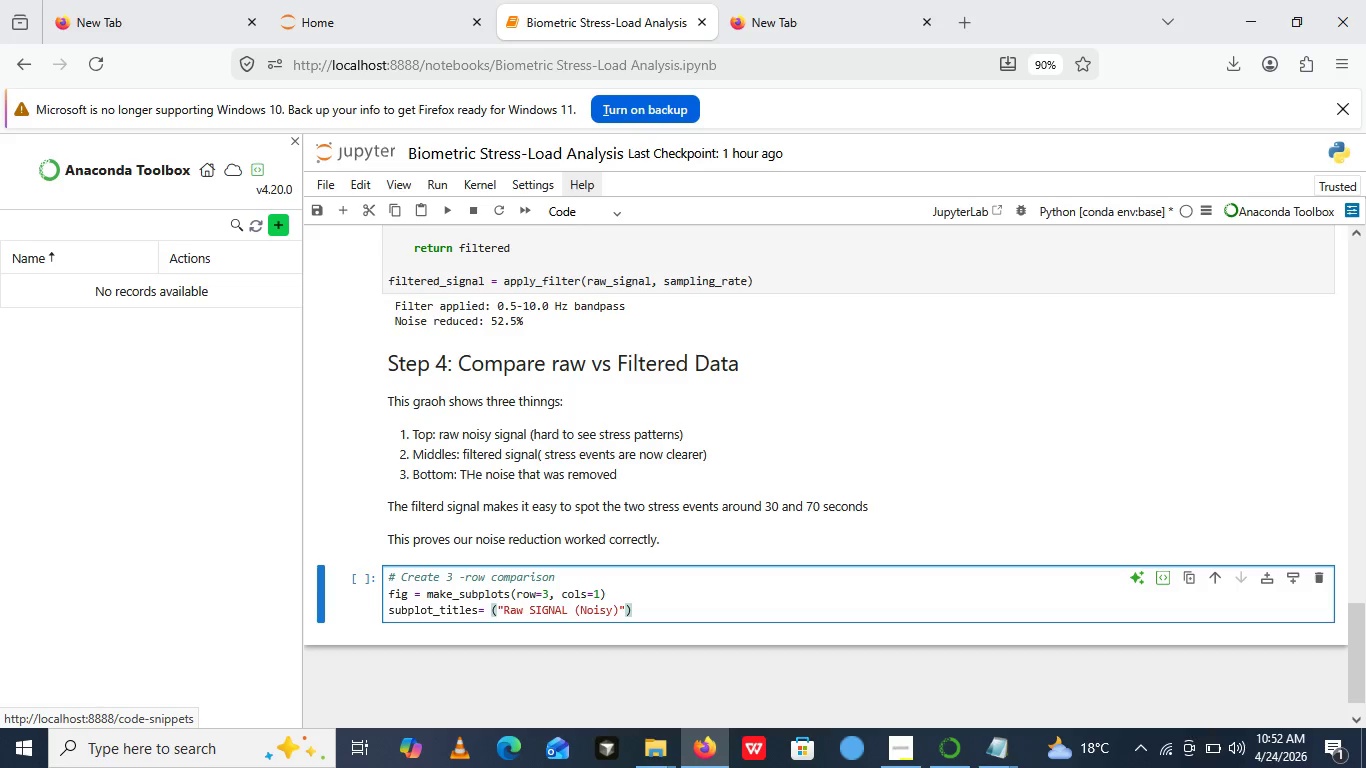 
key(Comma)
 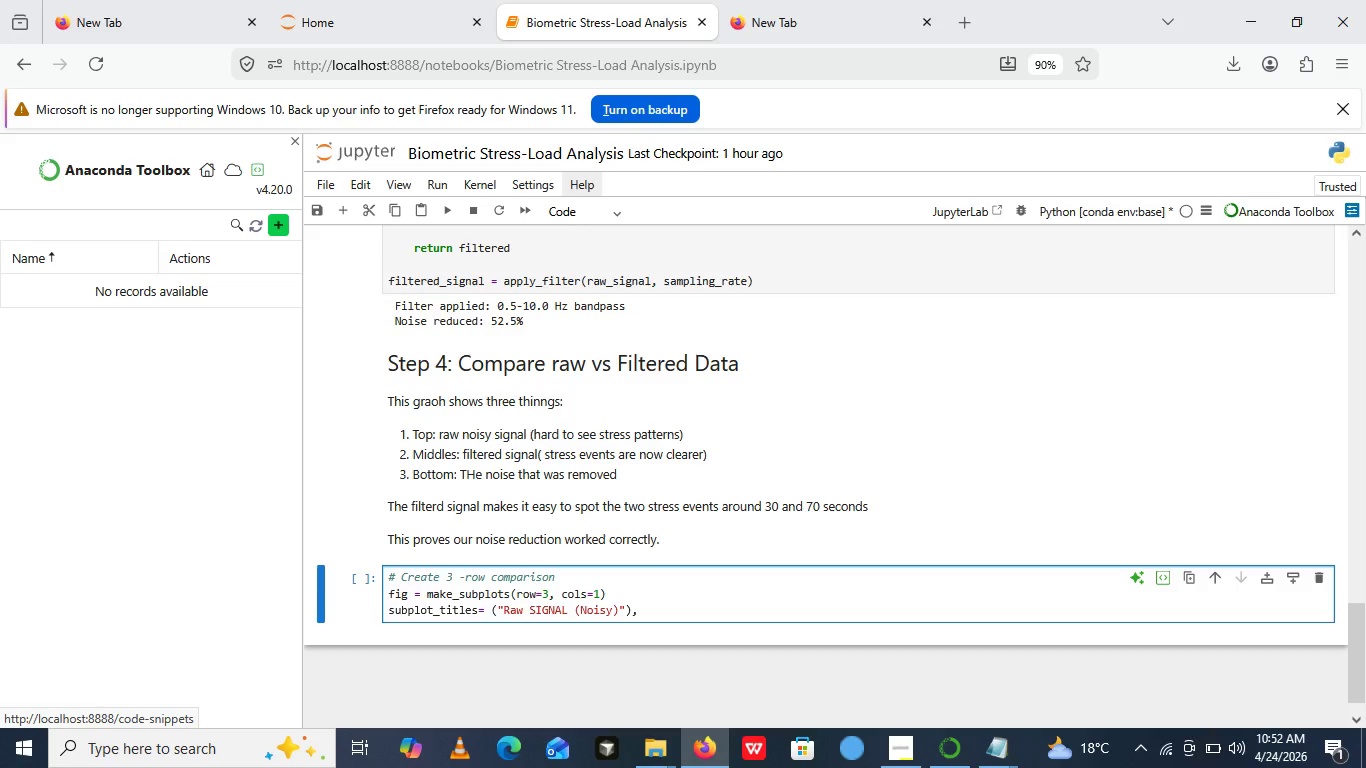 
key(Enter)
 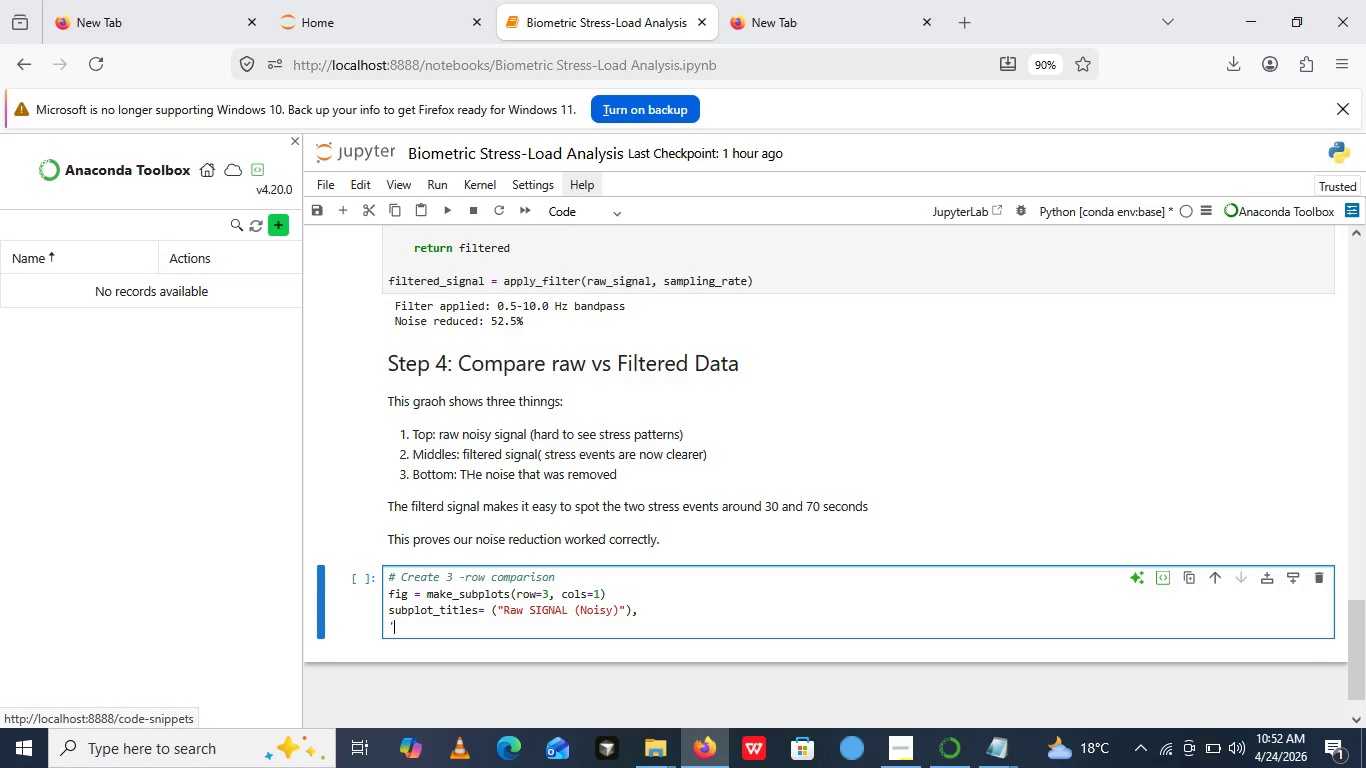 
key(Quote)
 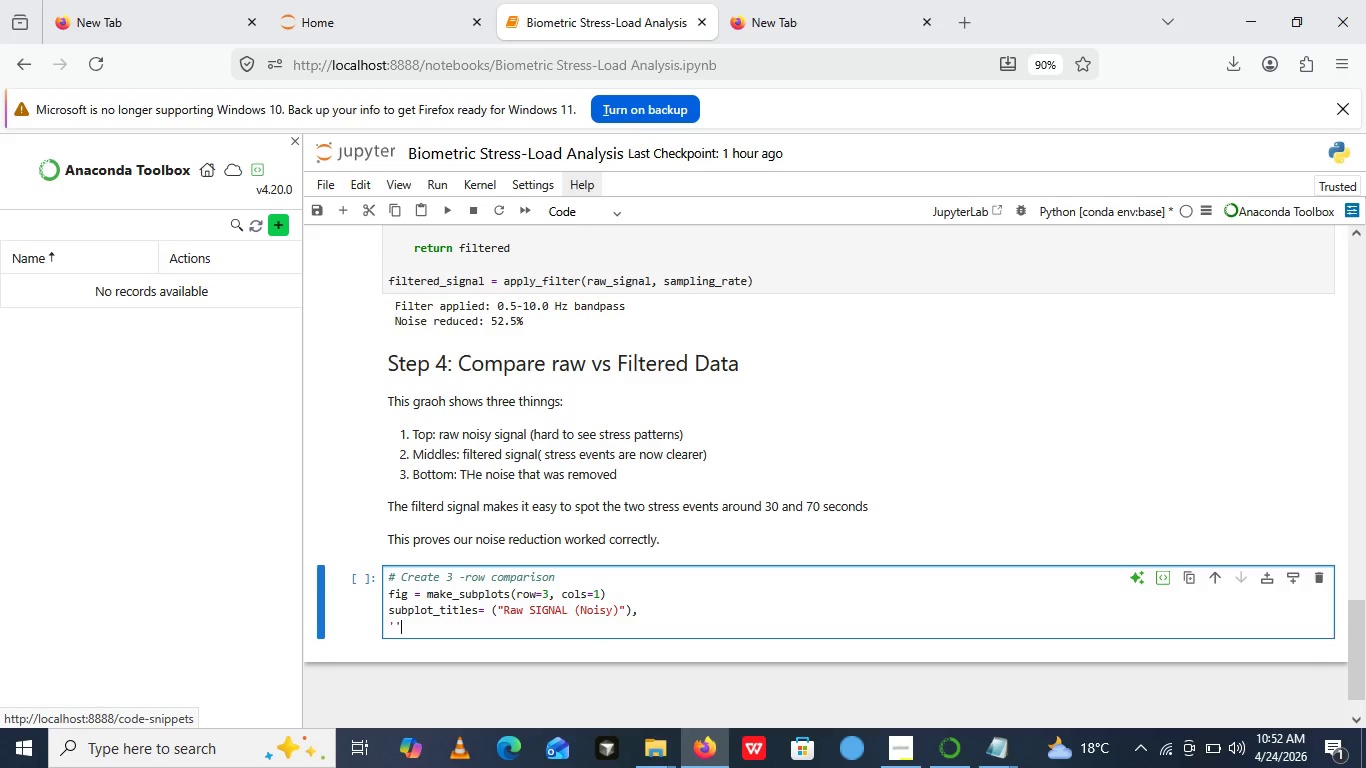 
key(Quote)
 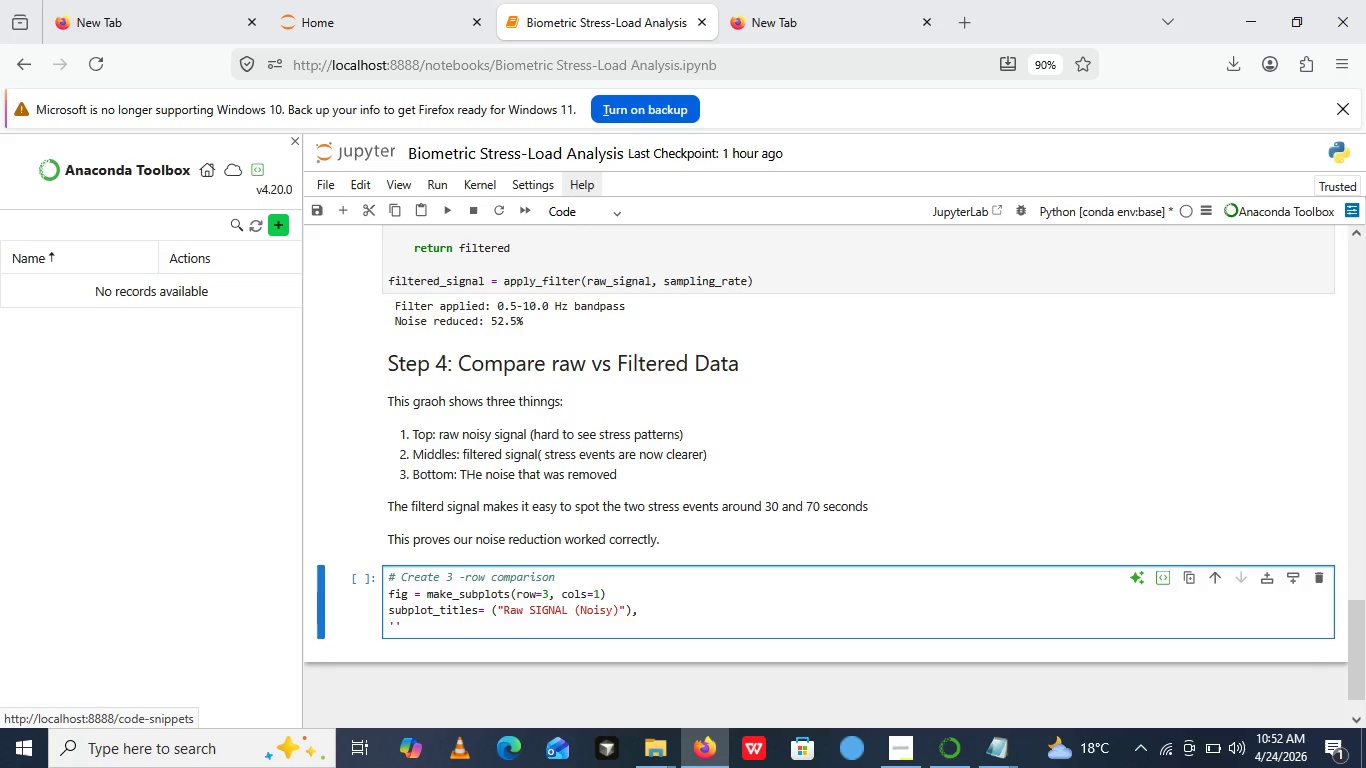 
key(ArrowLeft)
 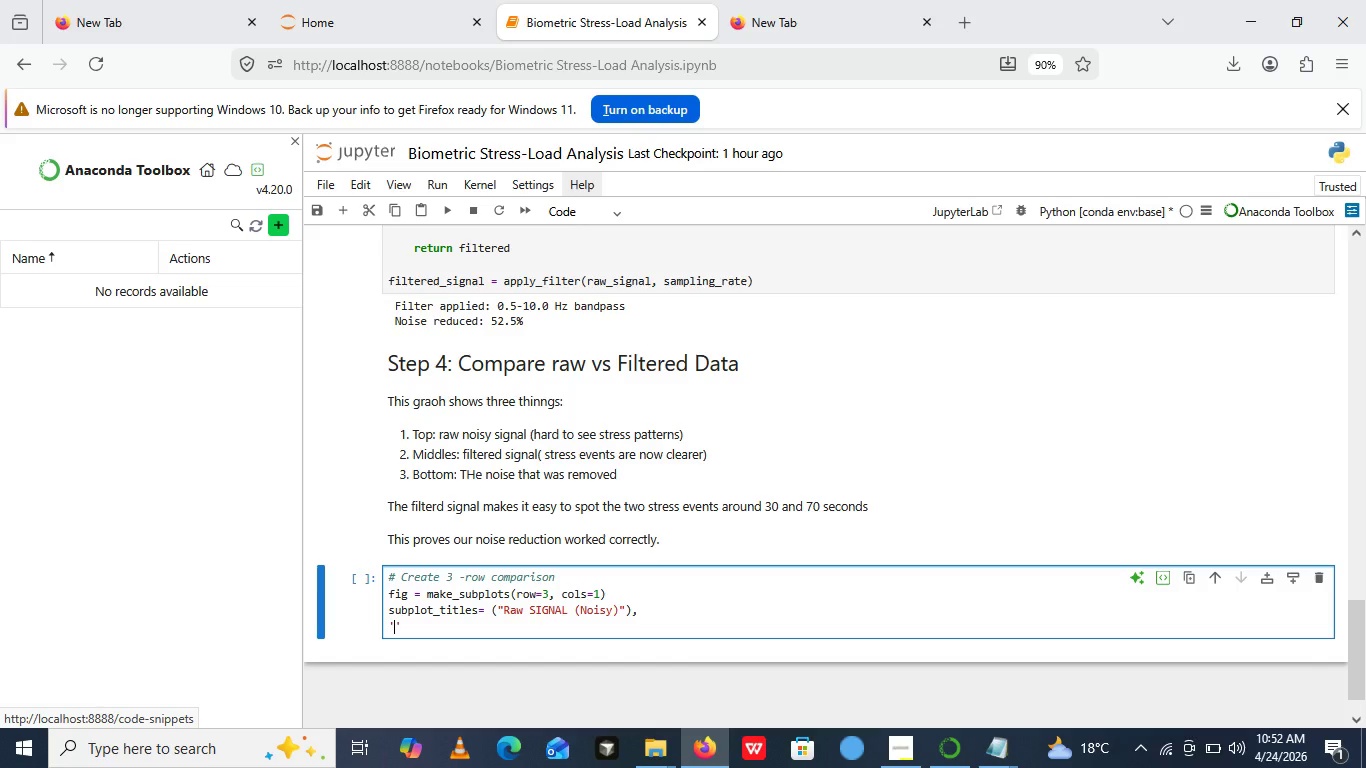 
type(noie that was removed)
 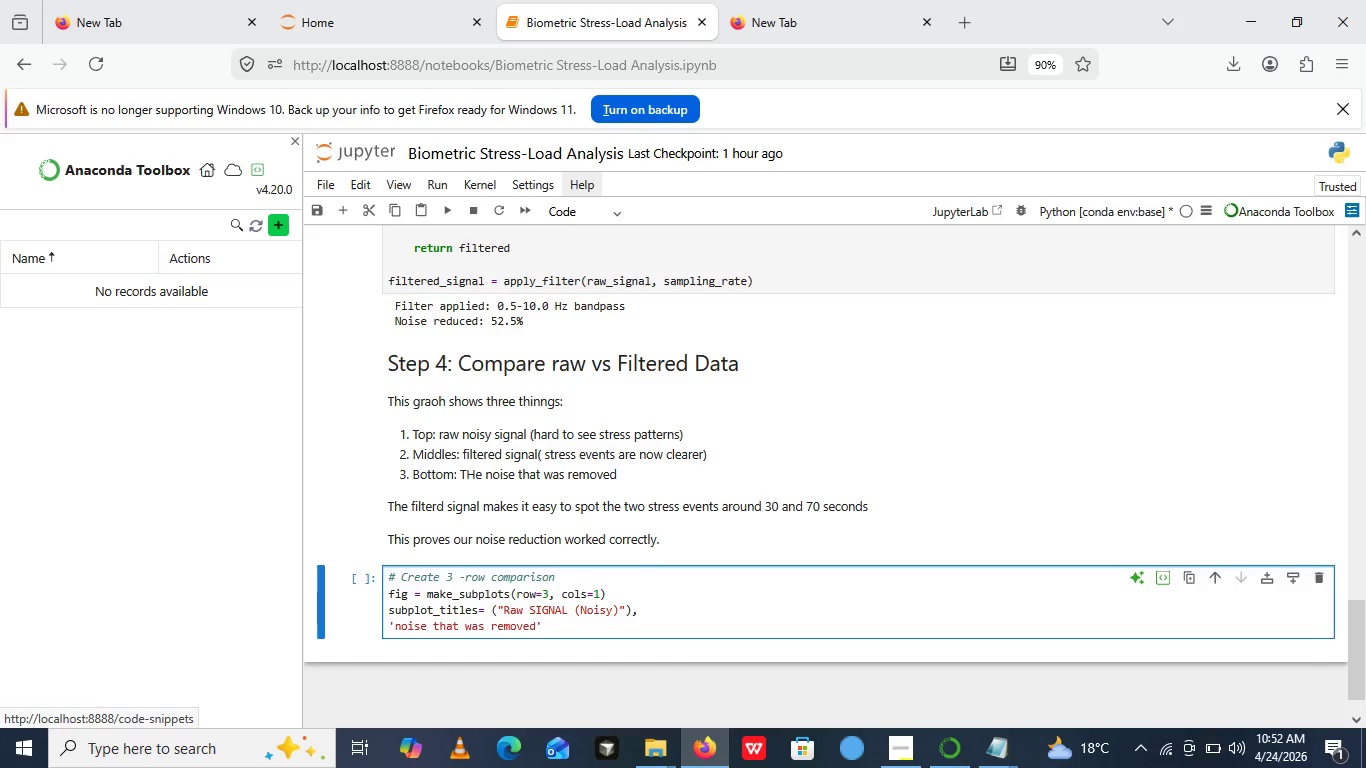 
key(ArrowRight)
 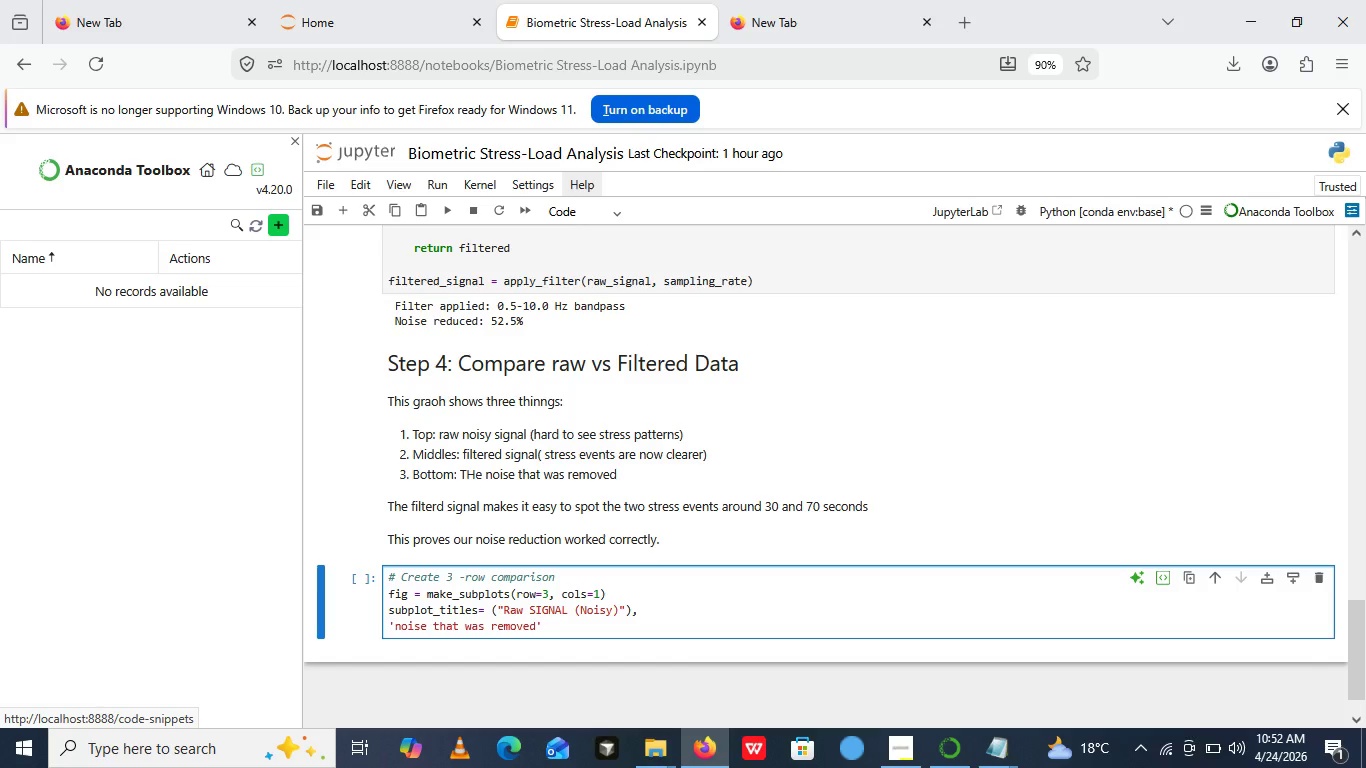 
key(Shift+0)
 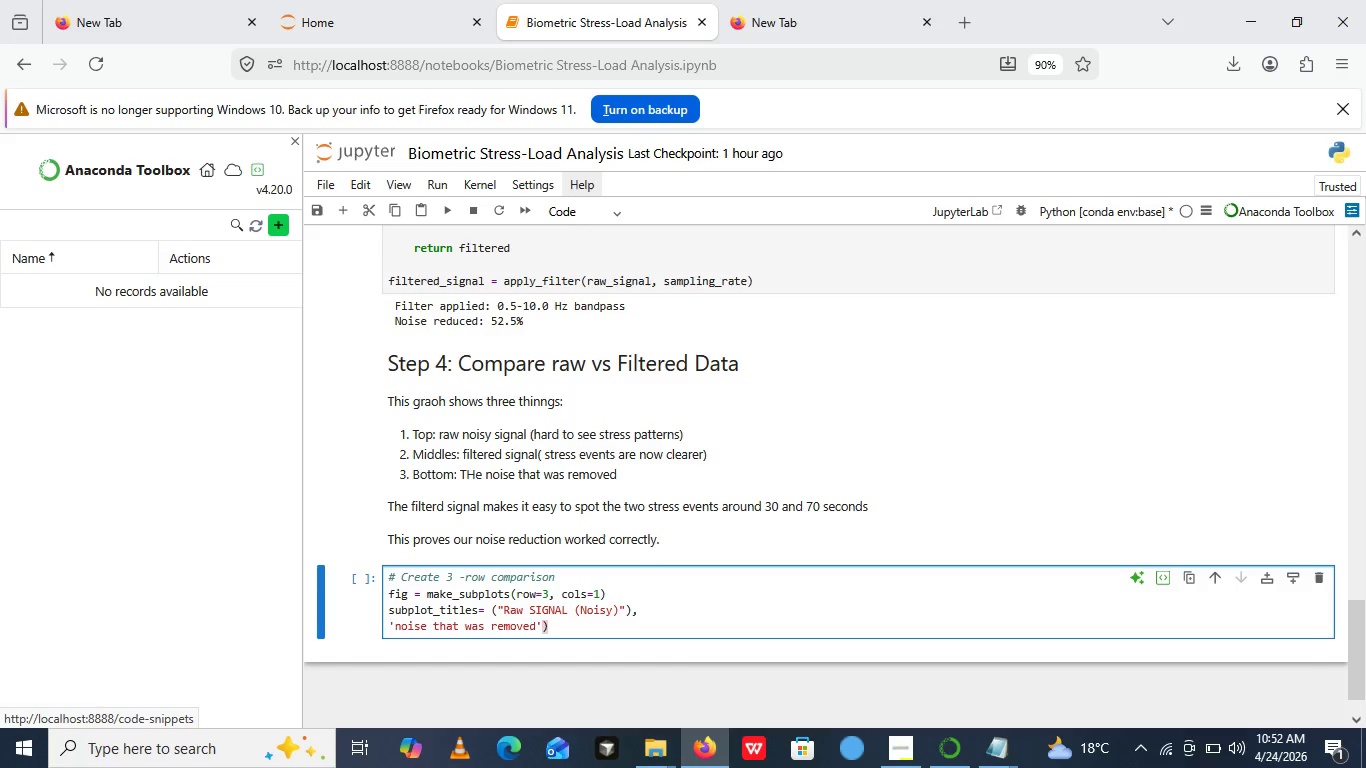 
key(ArrowRight)
 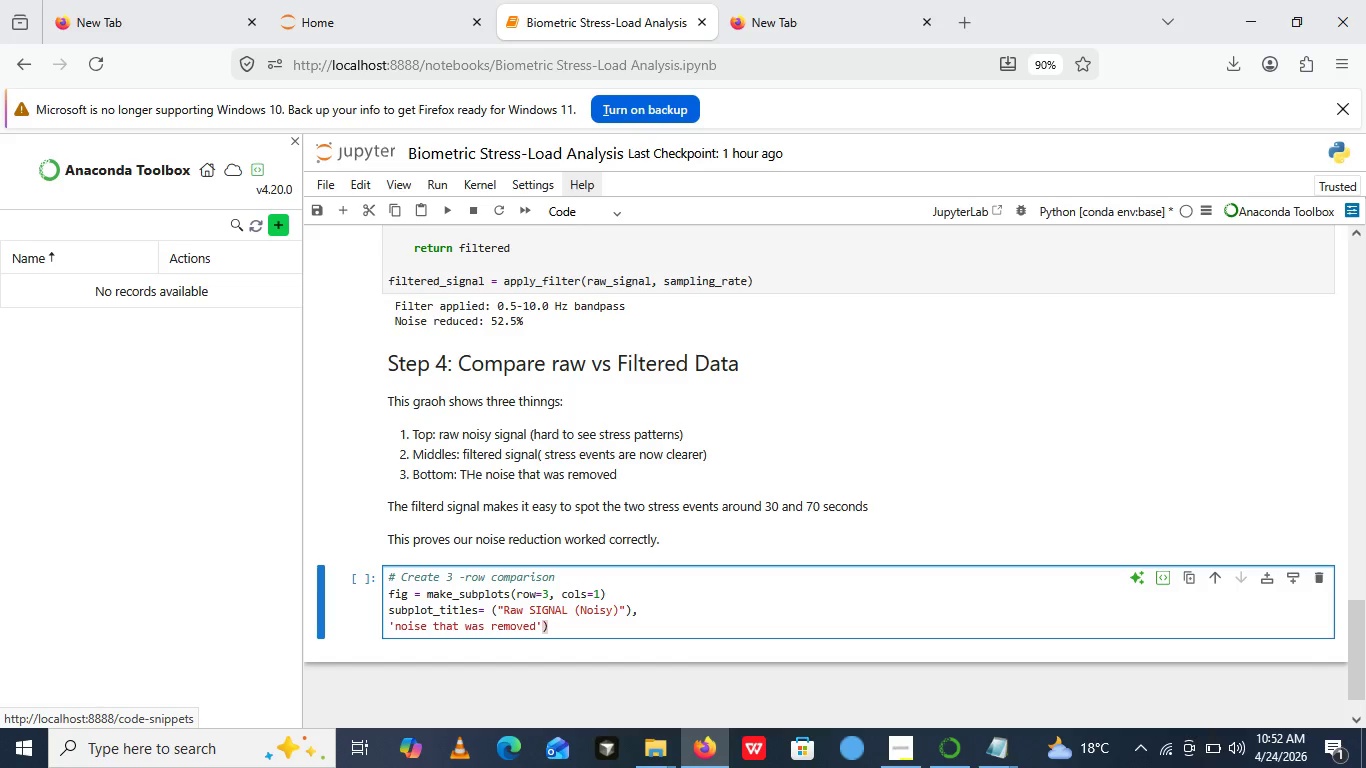 
key(Comma)
 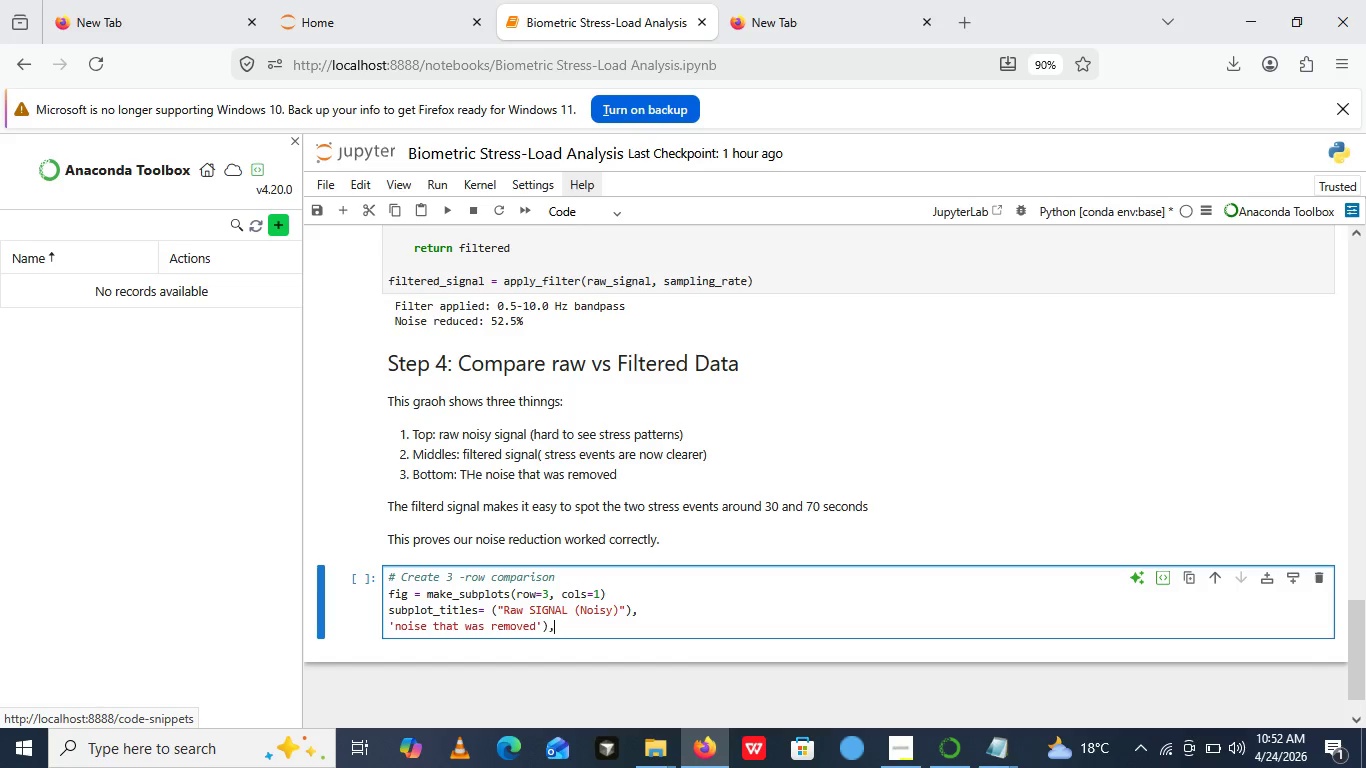 
key(Enter)
 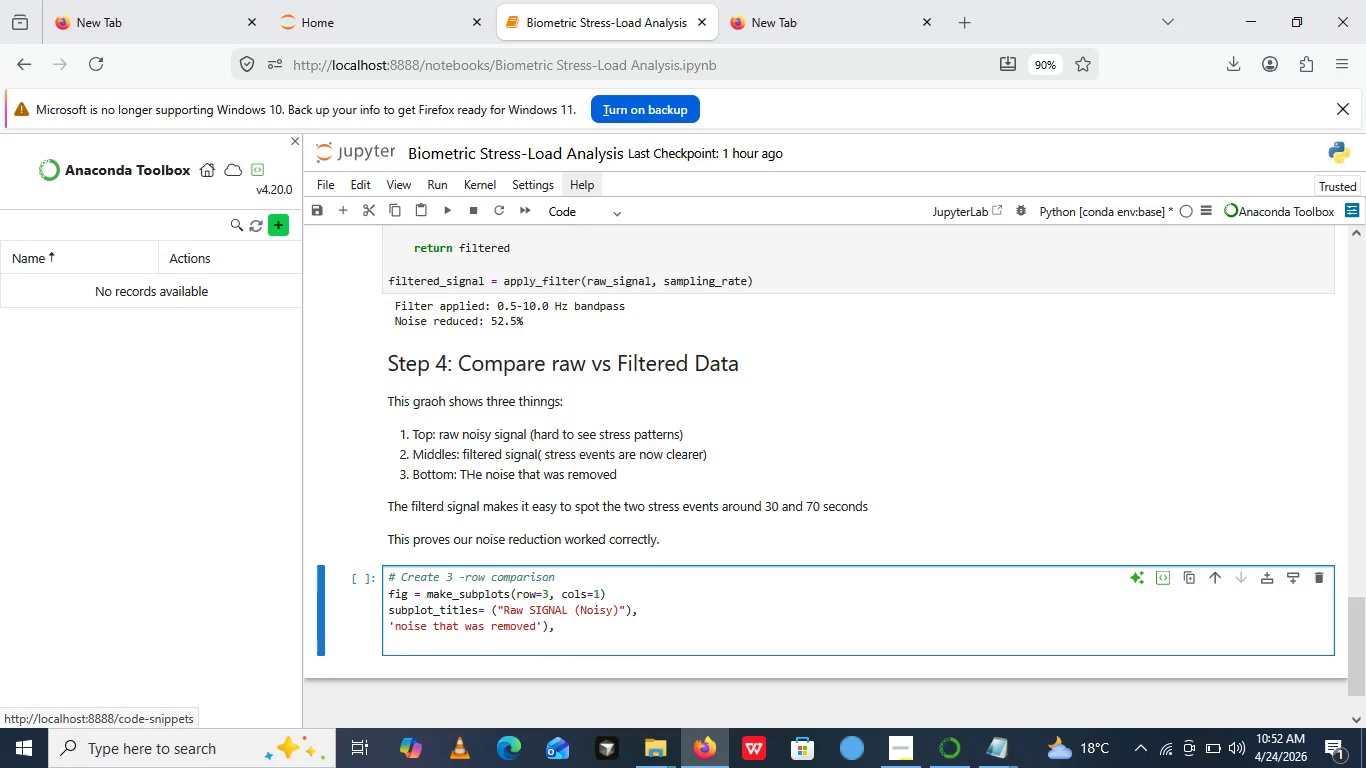 
type(shared_xaxes)
 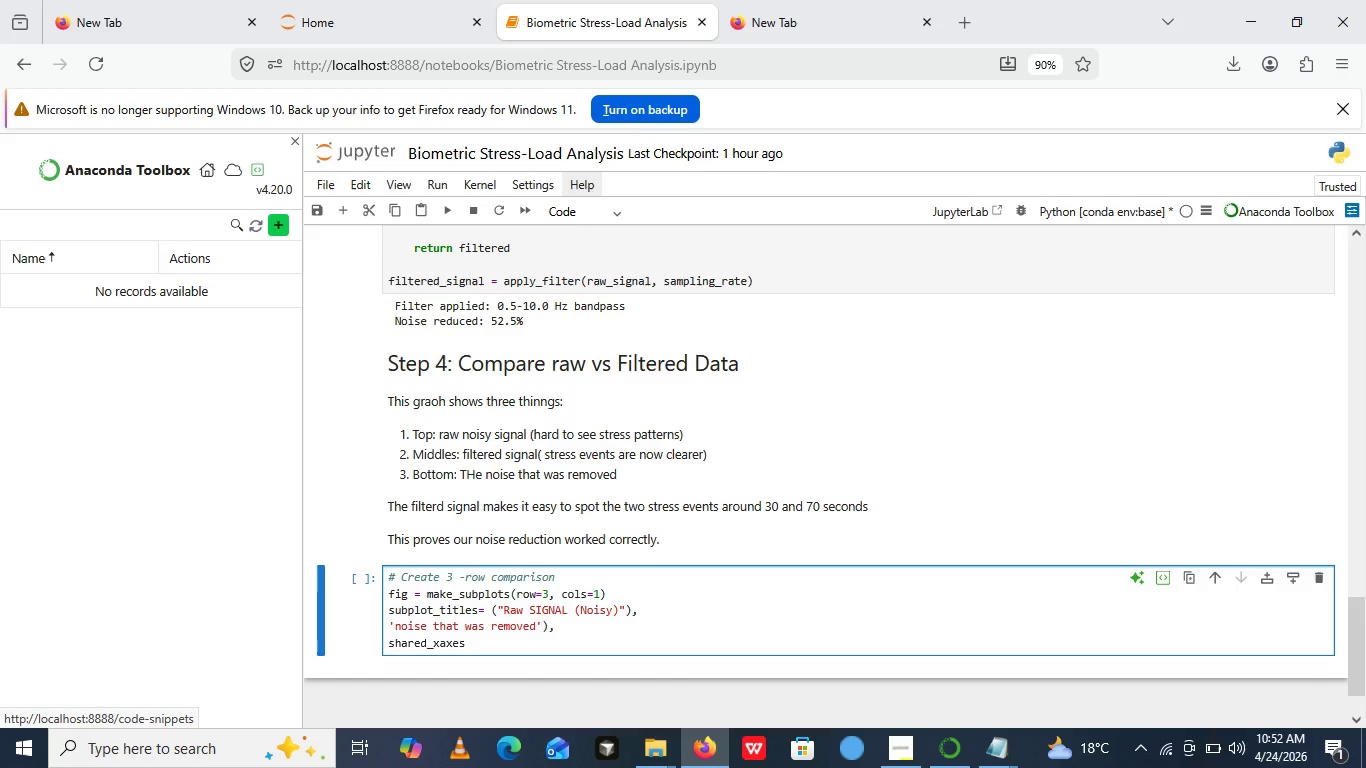 
type(=True))
 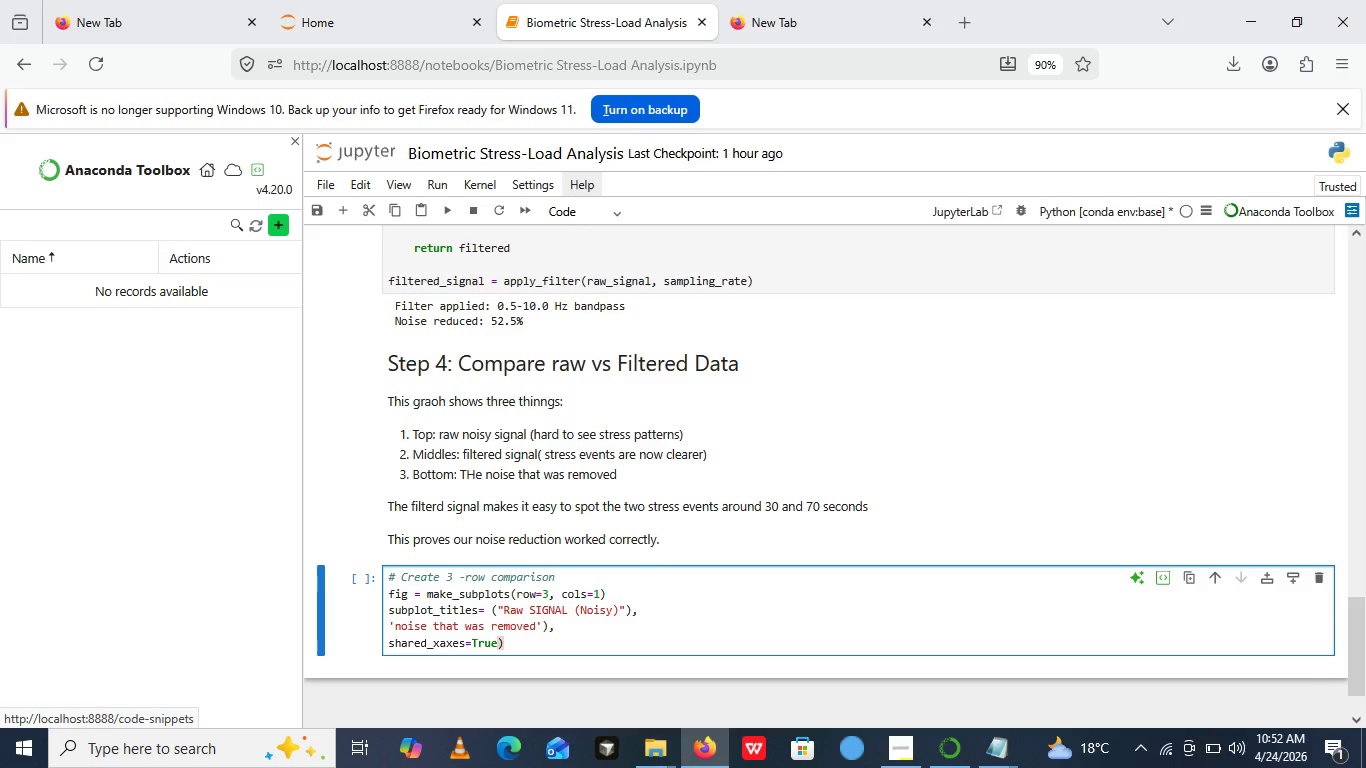 
key(Enter)
 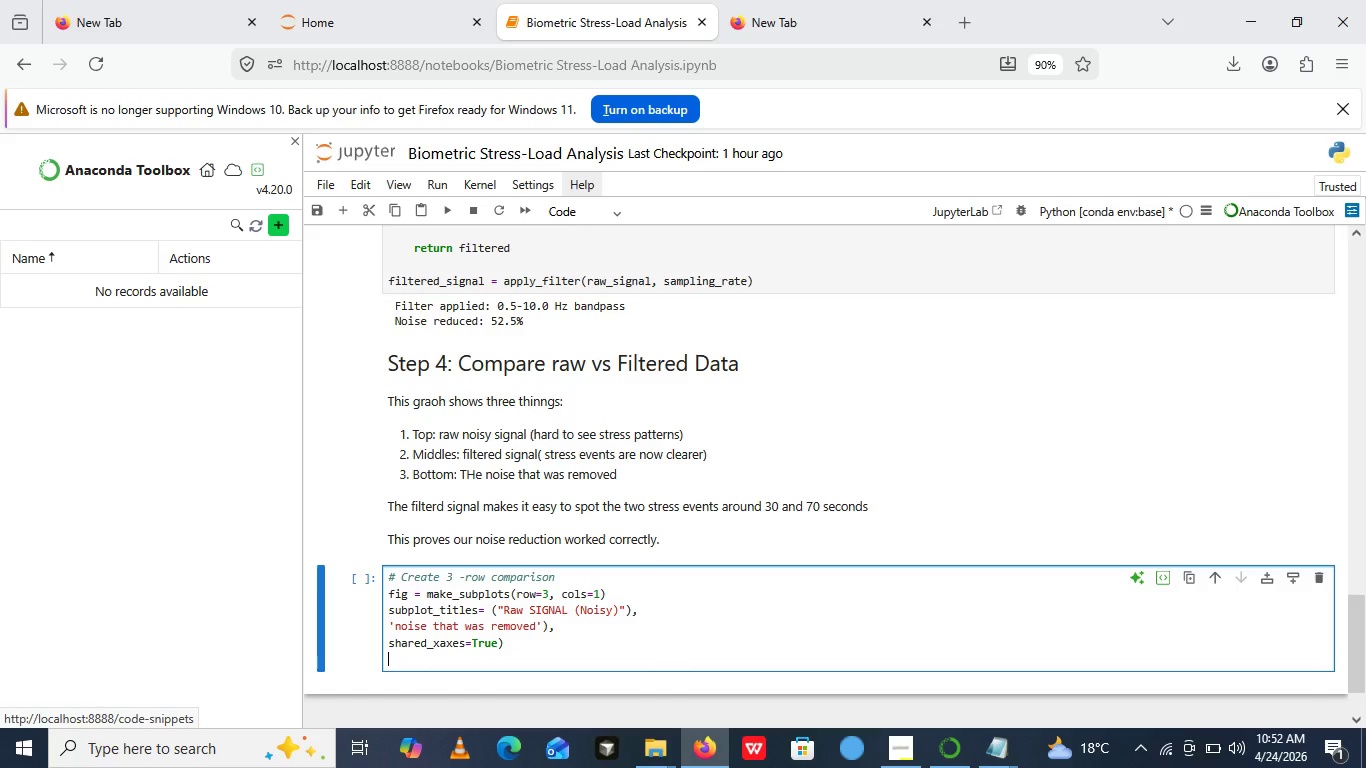 
type(# Raw signal)
 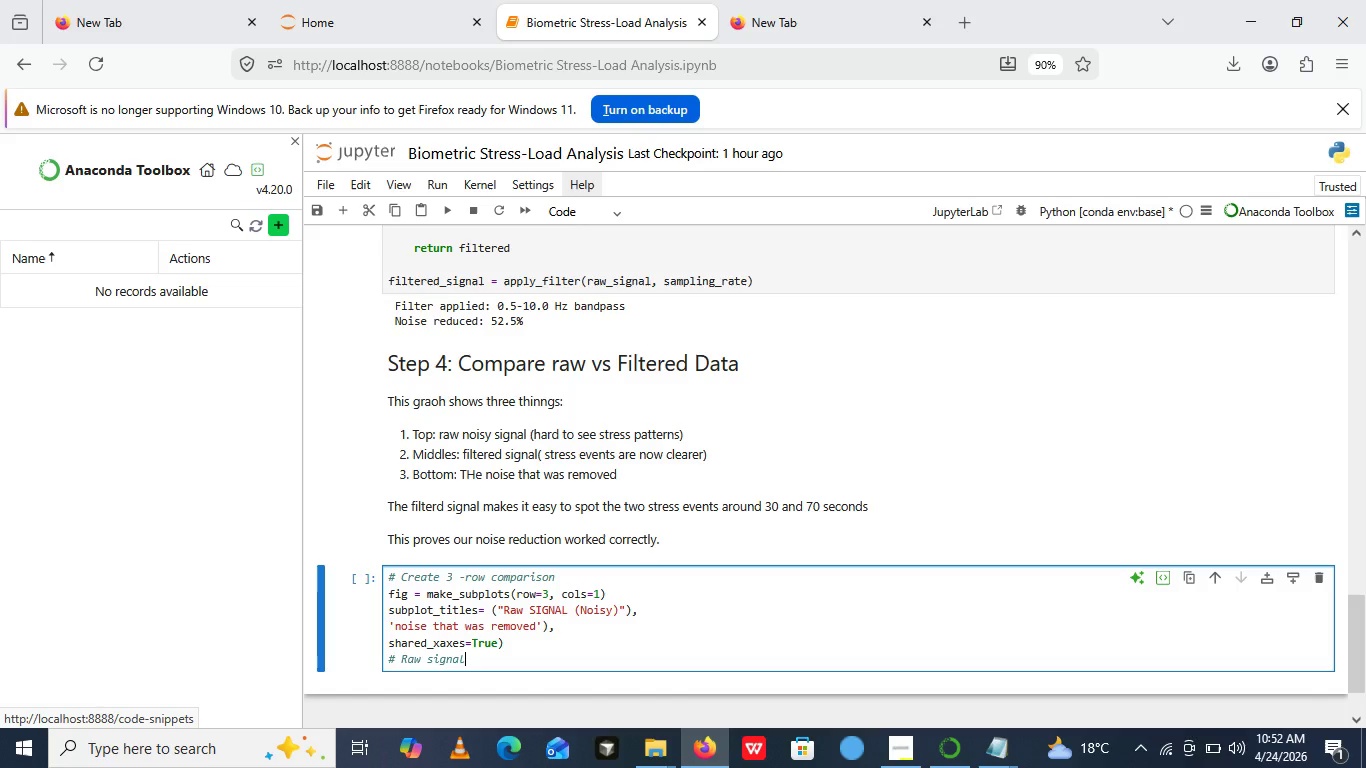 
key(Enter)
 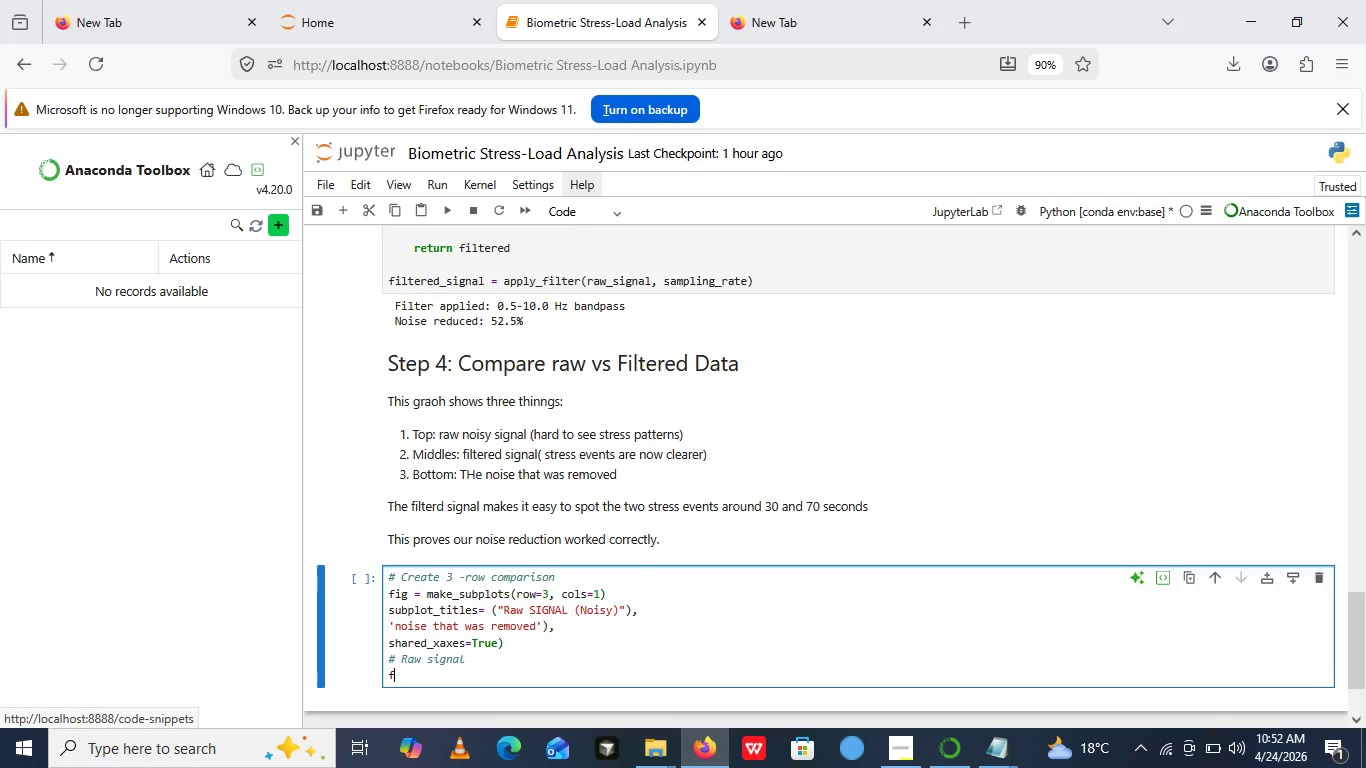 
type(fig.add_trace())
 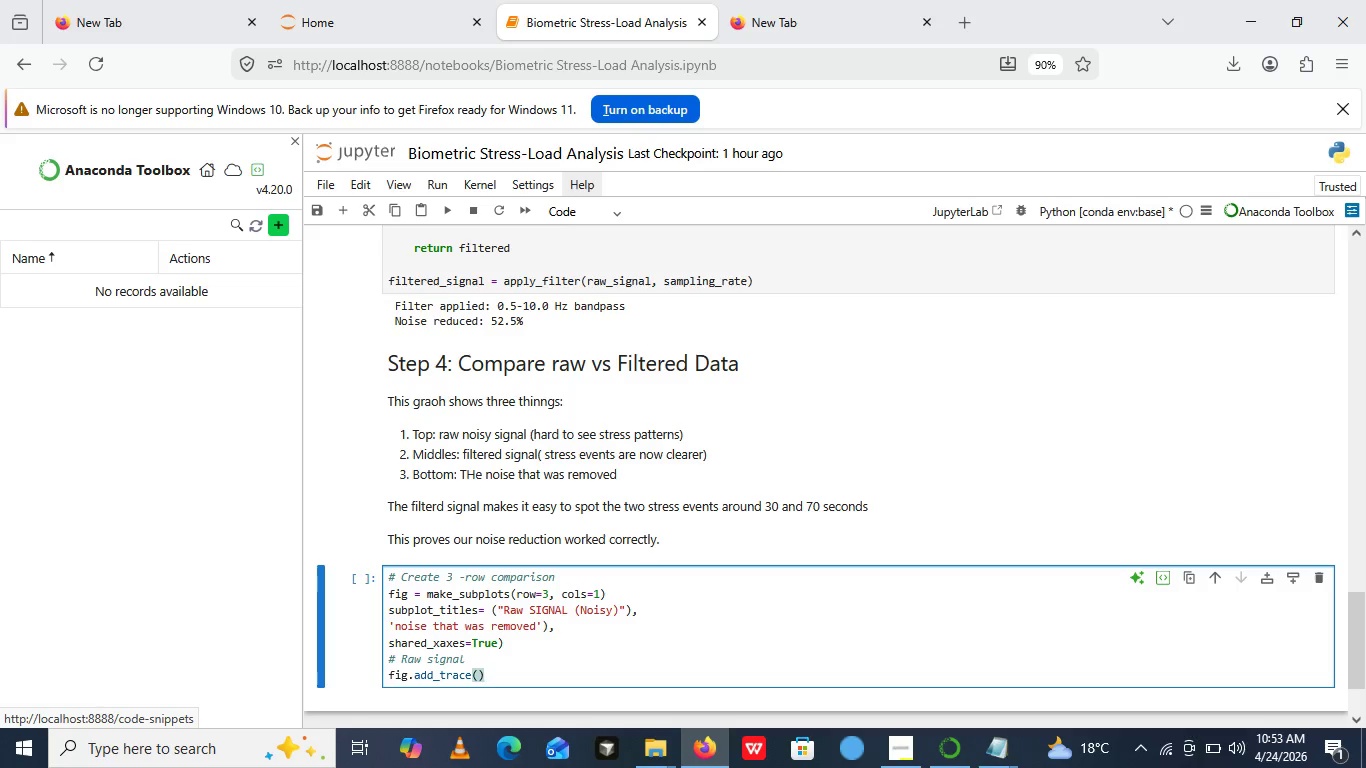 
key(ArrowLeft)
 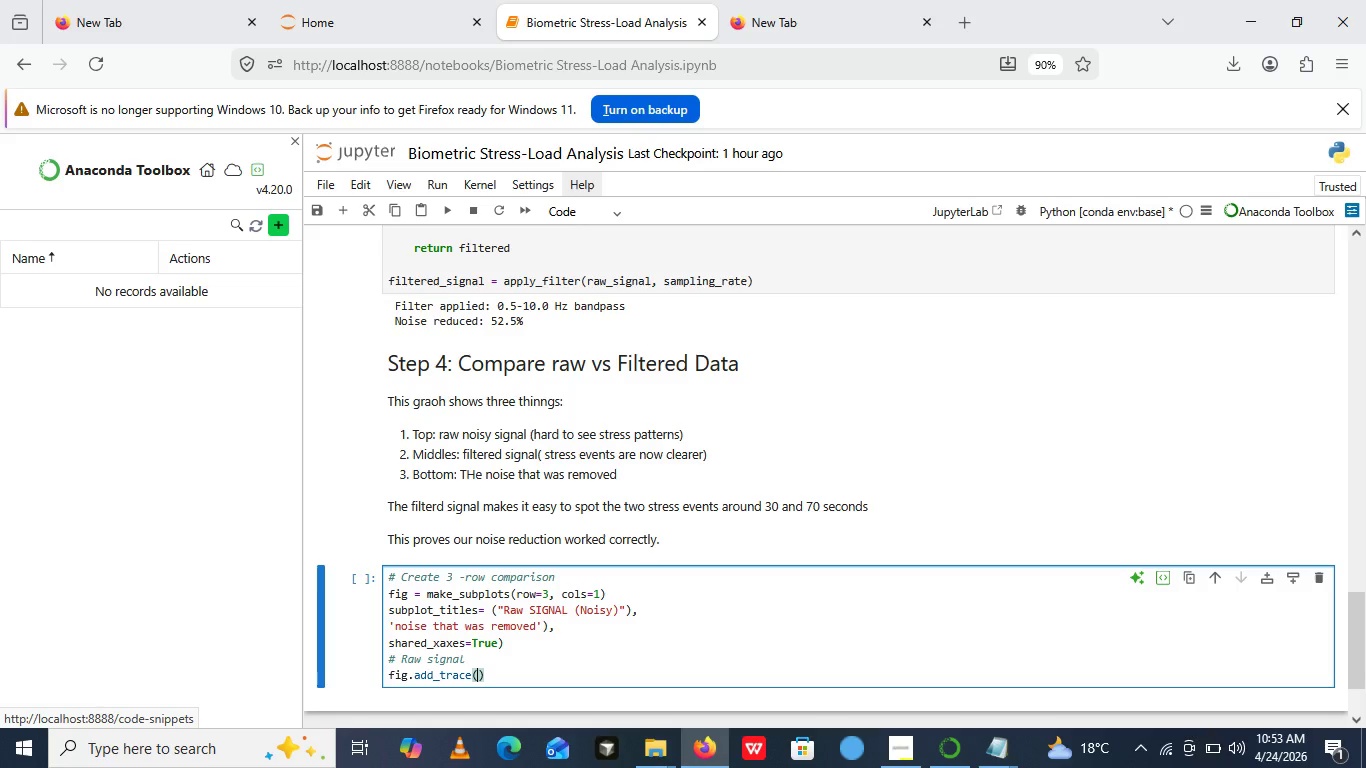 
type(go.Scatter())
 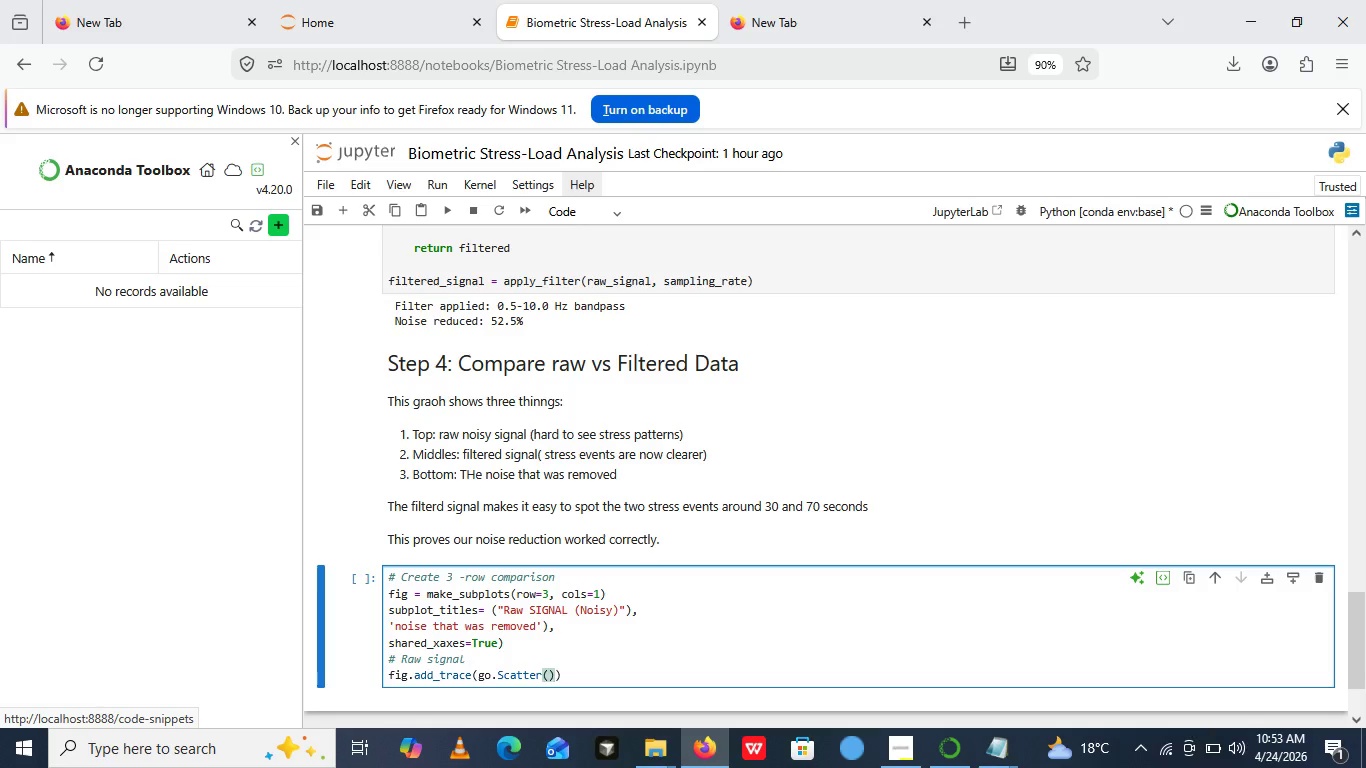 
key(ArrowLeft)
 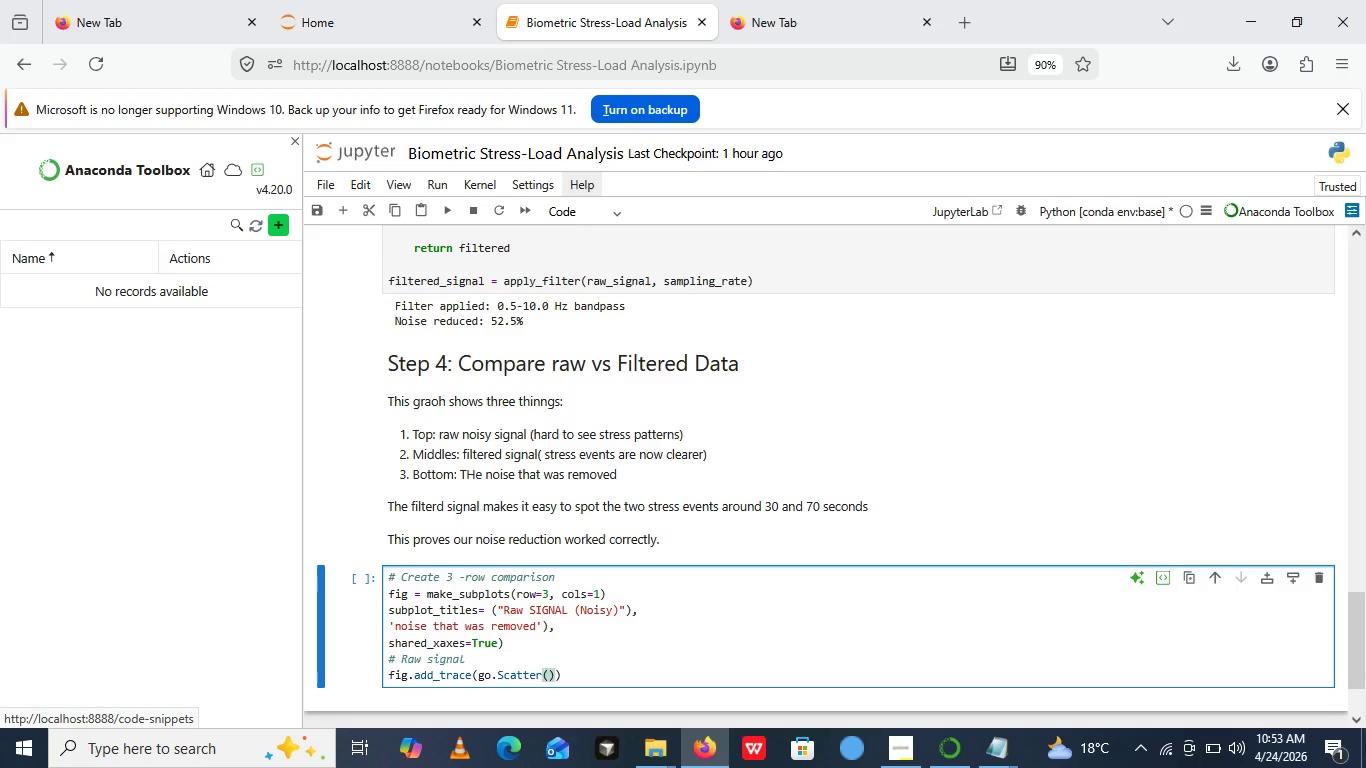 
type(x= time_axis,y=raw_signal,)
 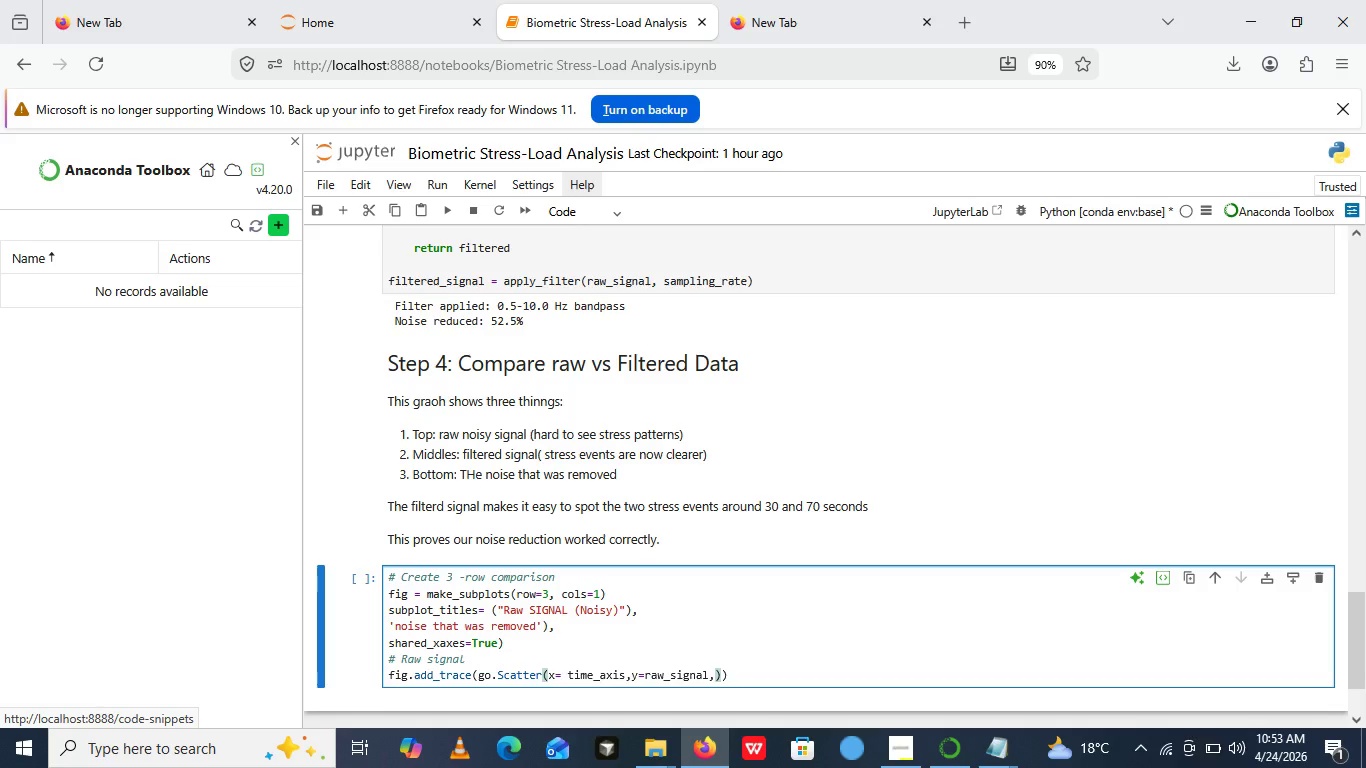 
key(Enter)
 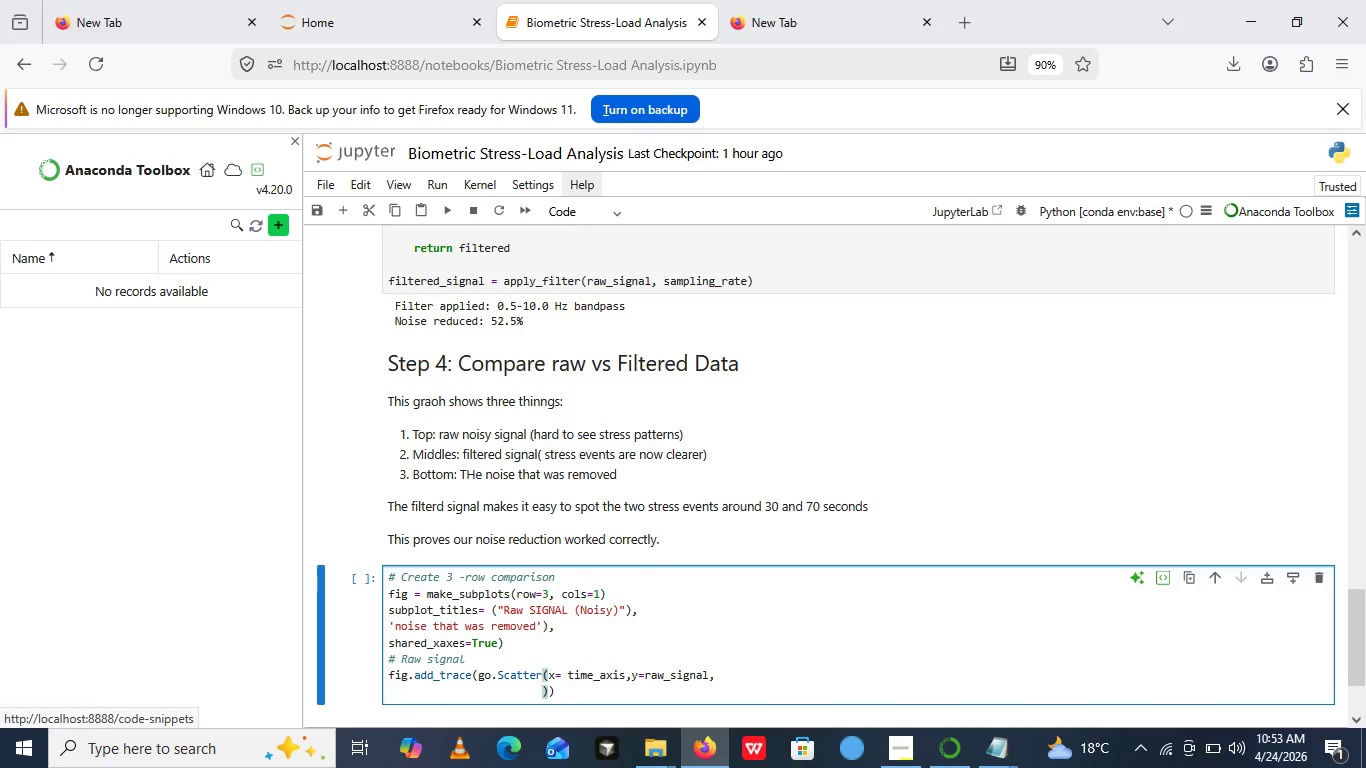 
key(ArrowRight)
 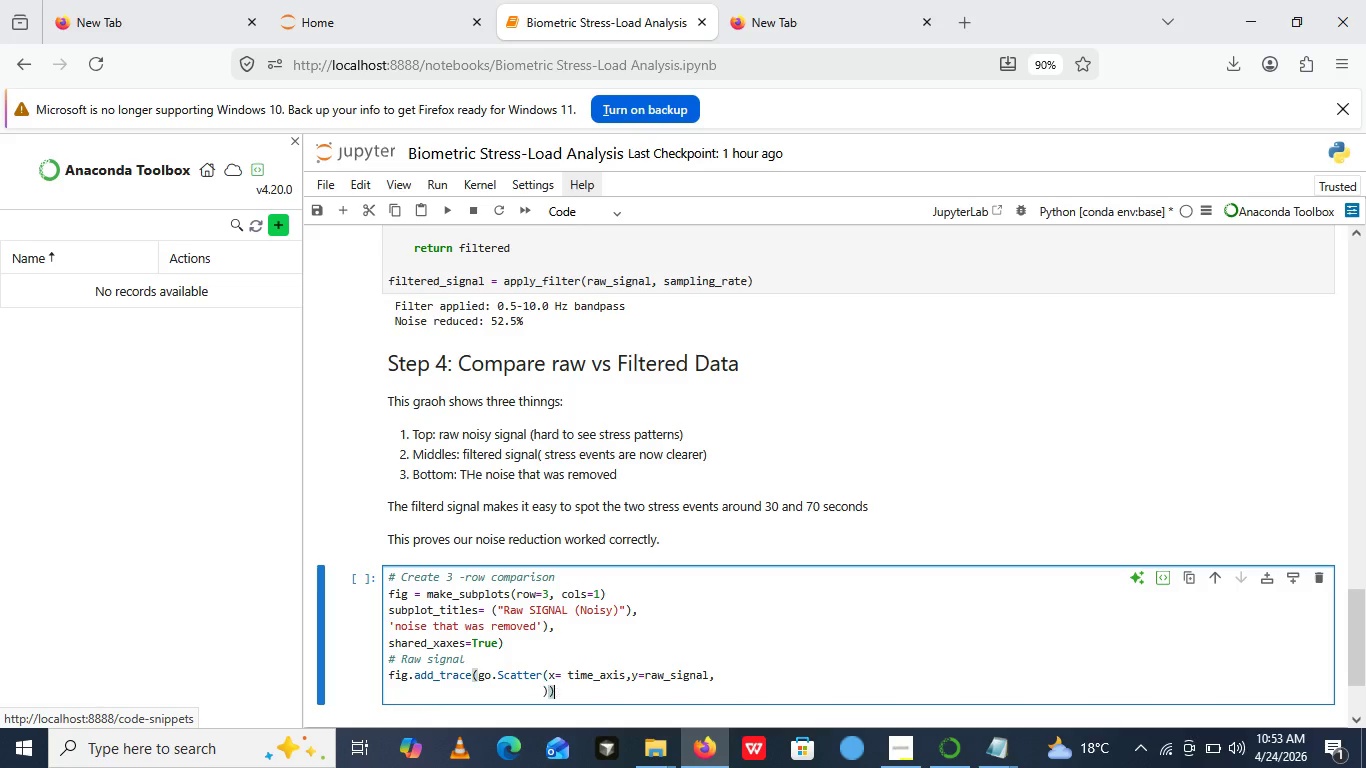 
key(ArrowRight)
 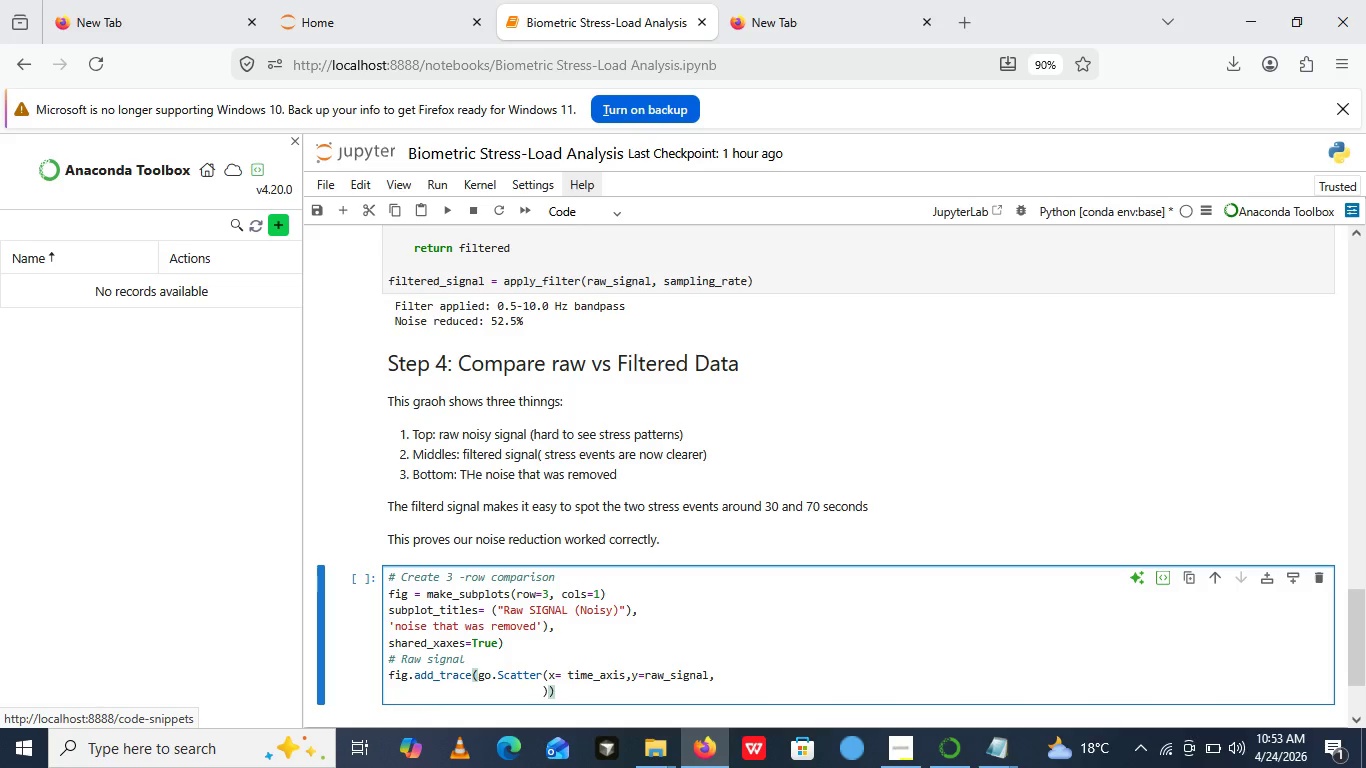 
key(Backspace)
key(Backspace)
key(Backspace)
key(Backspace)
key(Backspace)
key(Backspace)
key(Backspace)
key(Backspace)
type(line= dict())
 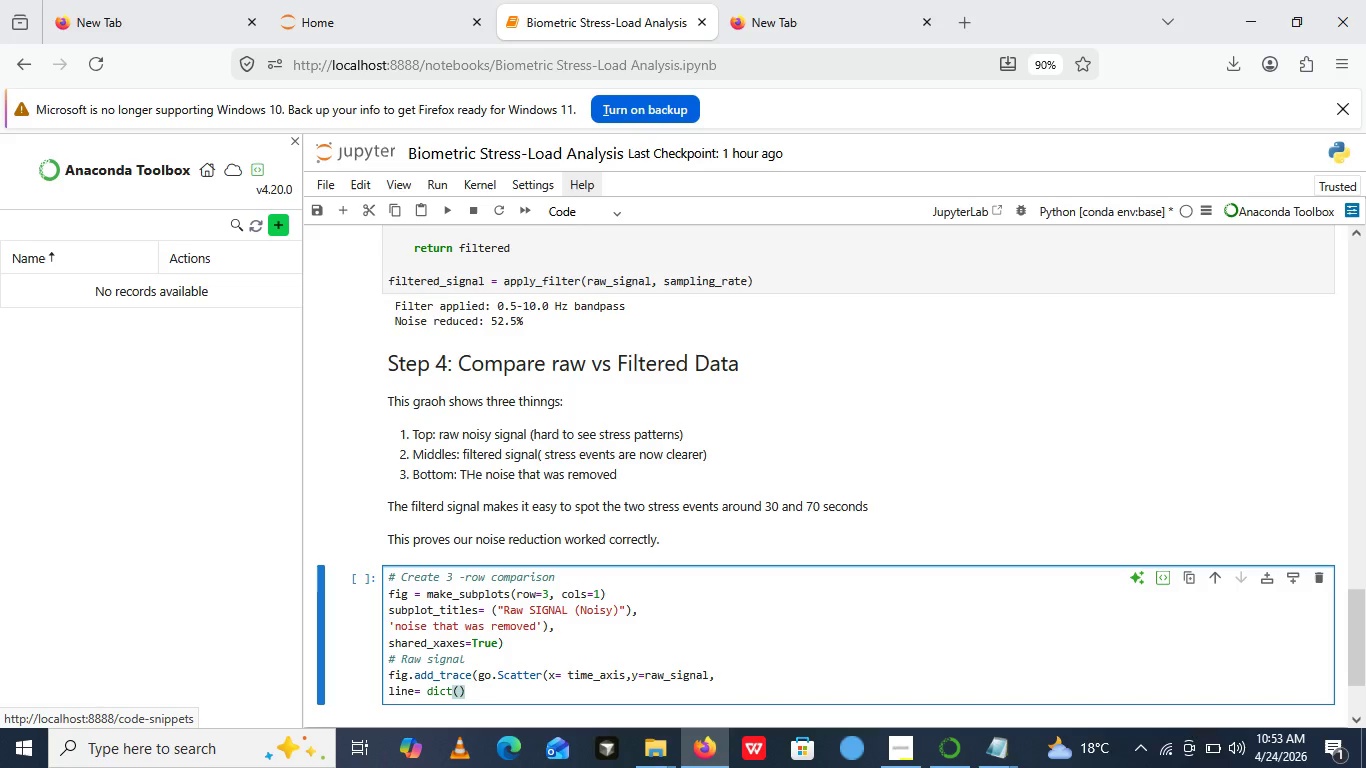 
key(ArrowLeft)
 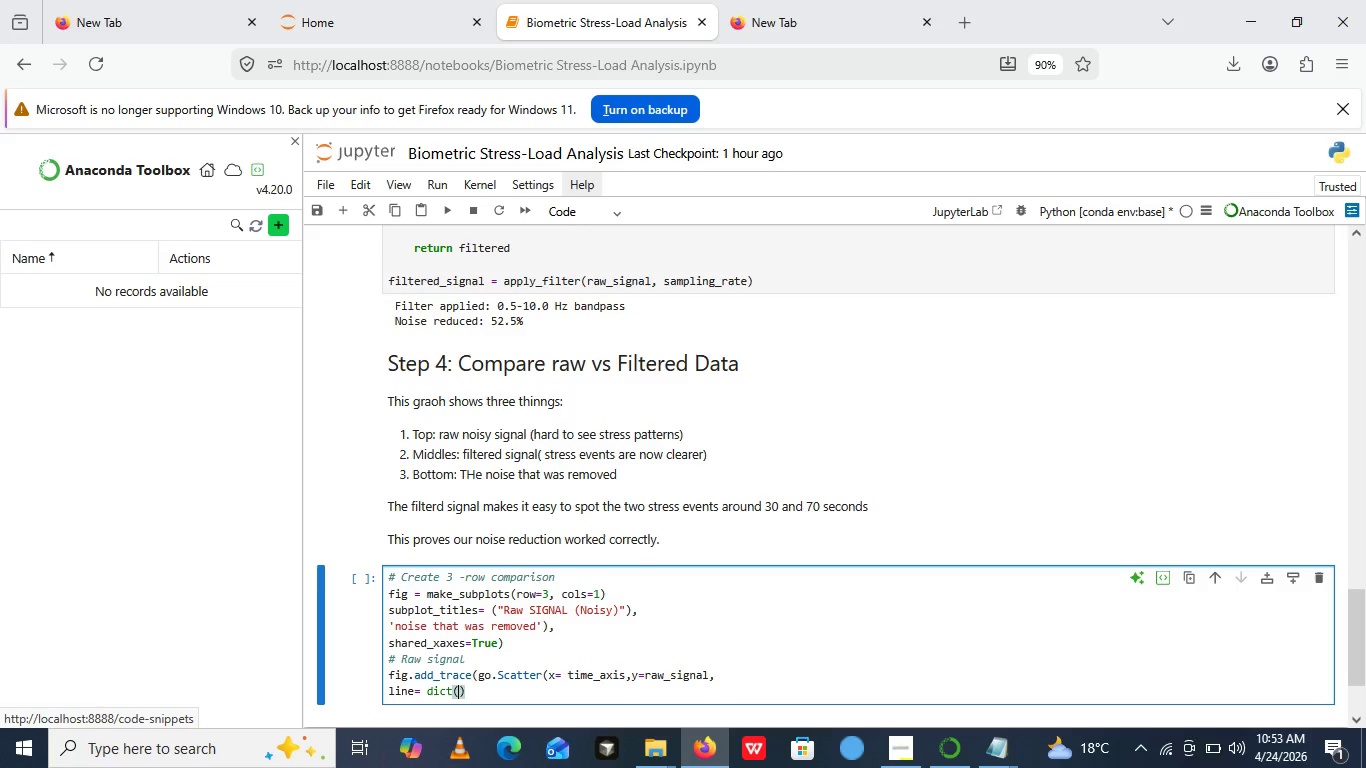 
type(color='')
 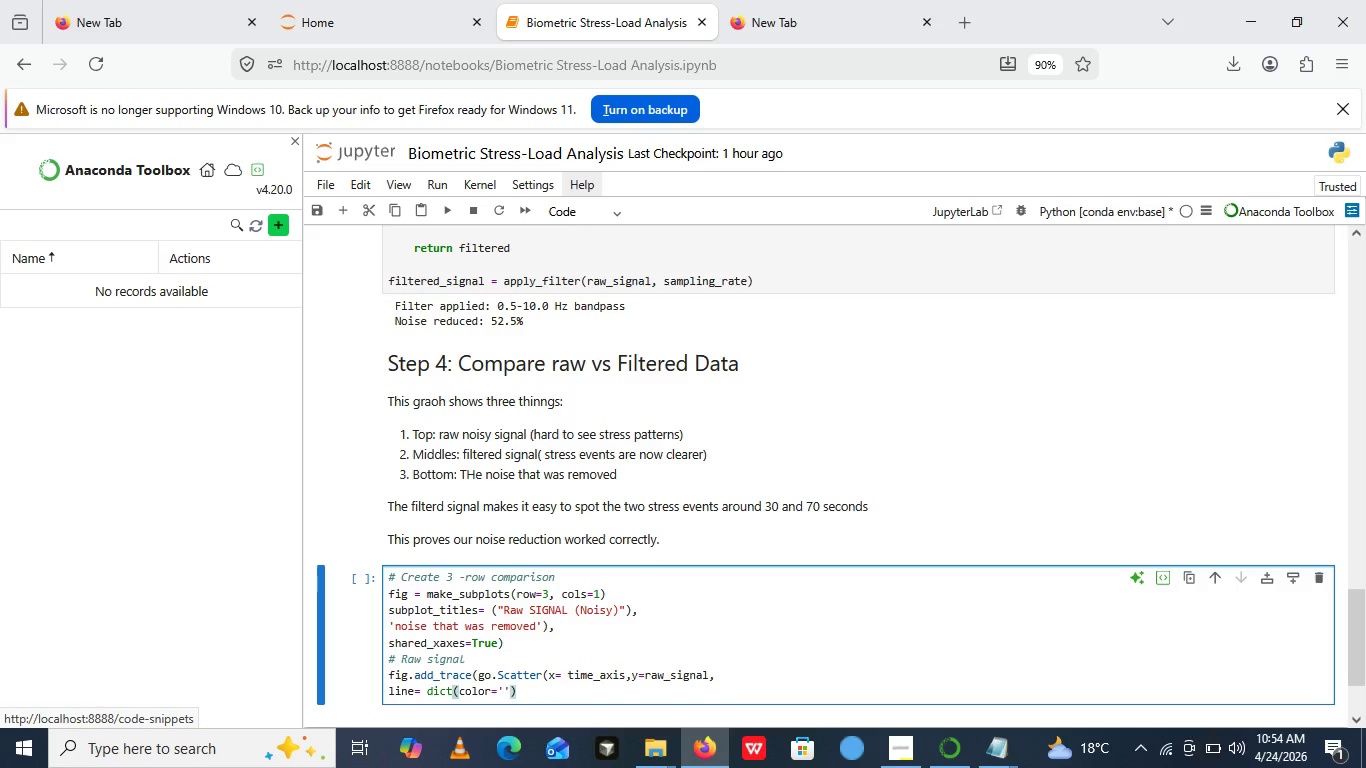 
key(ArrowLeft)
 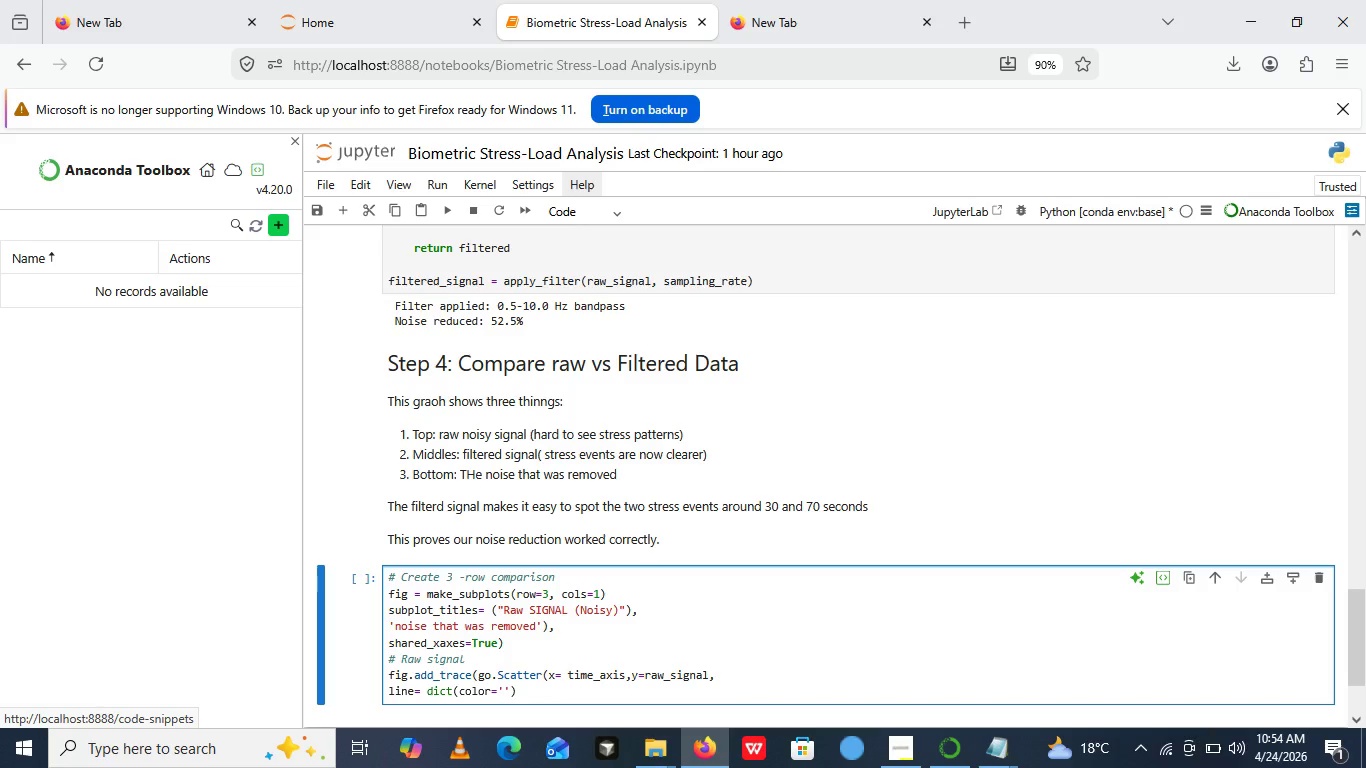 
type(red)
 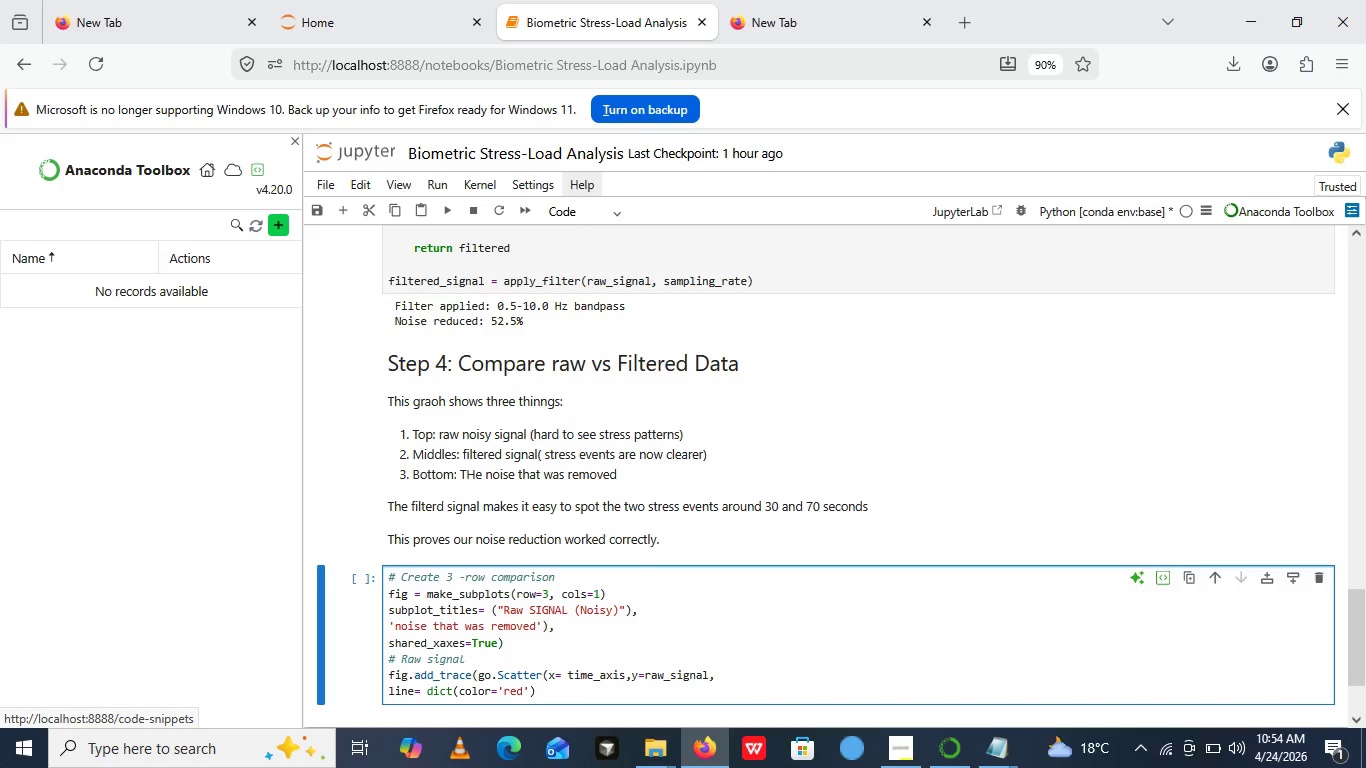 
key(ArrowRight)
 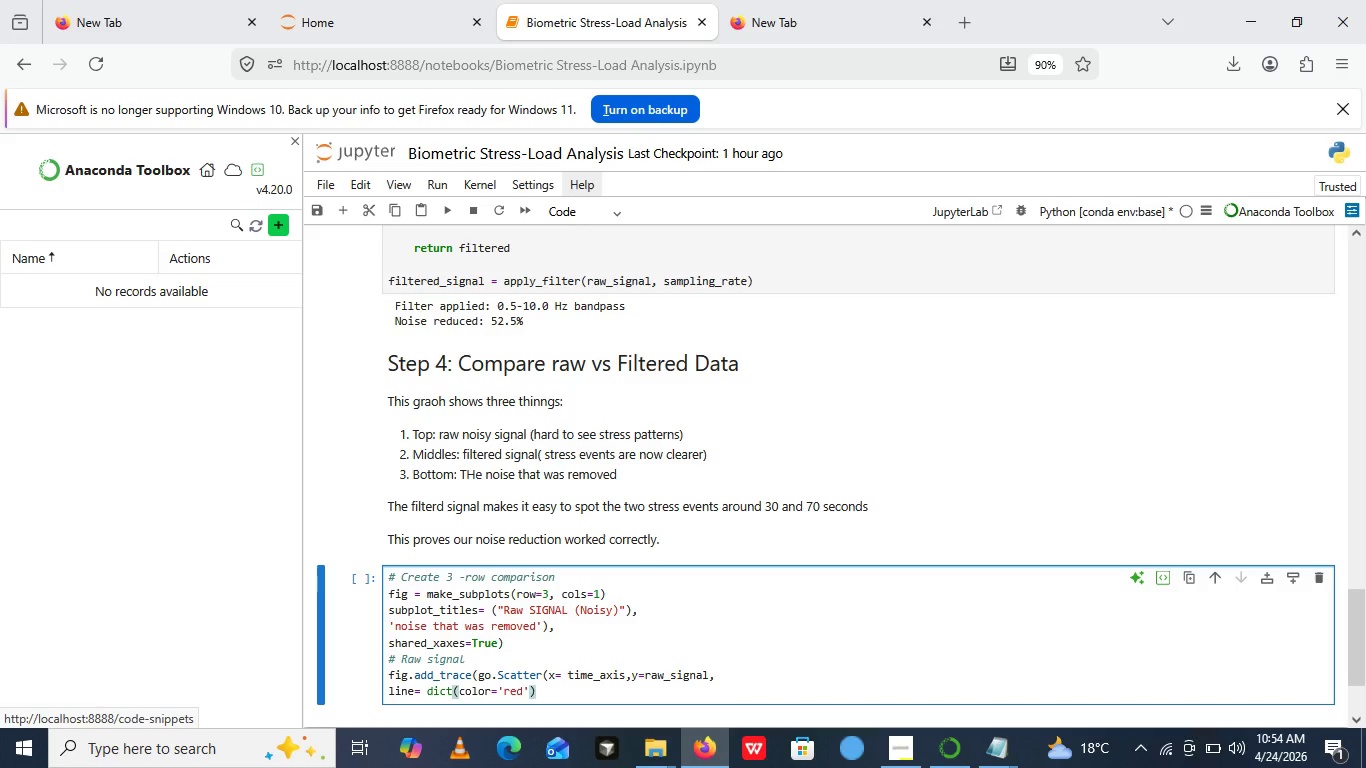 
type(,width=1)
 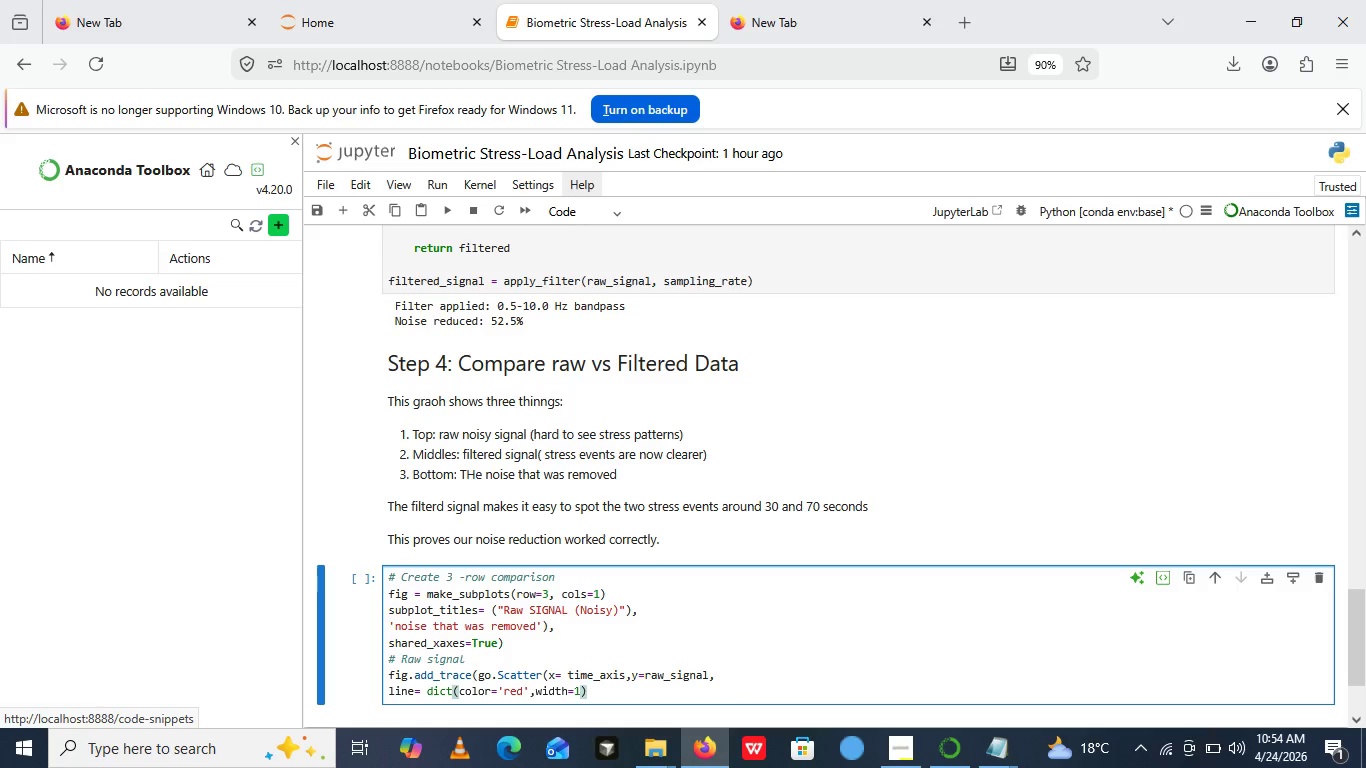 
key(ArrowRight)
 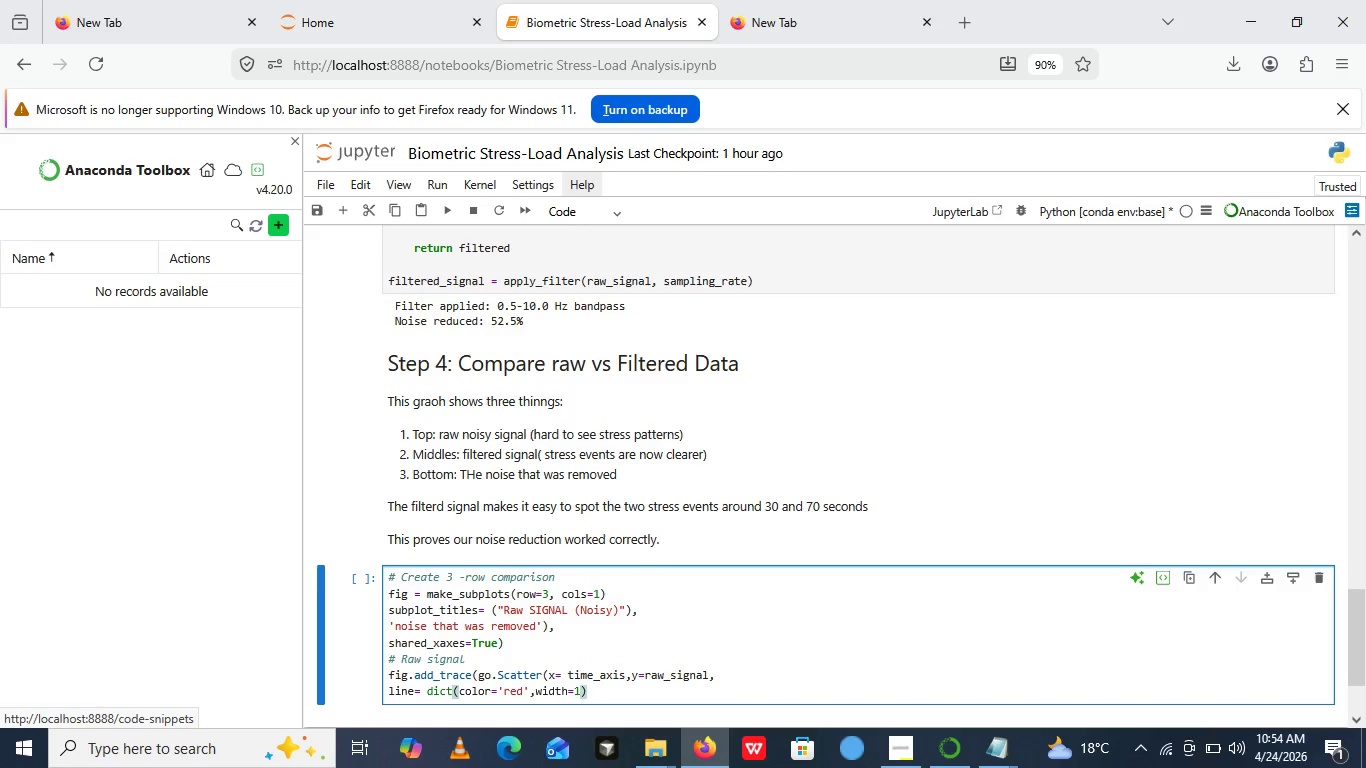 
key(Comma)
 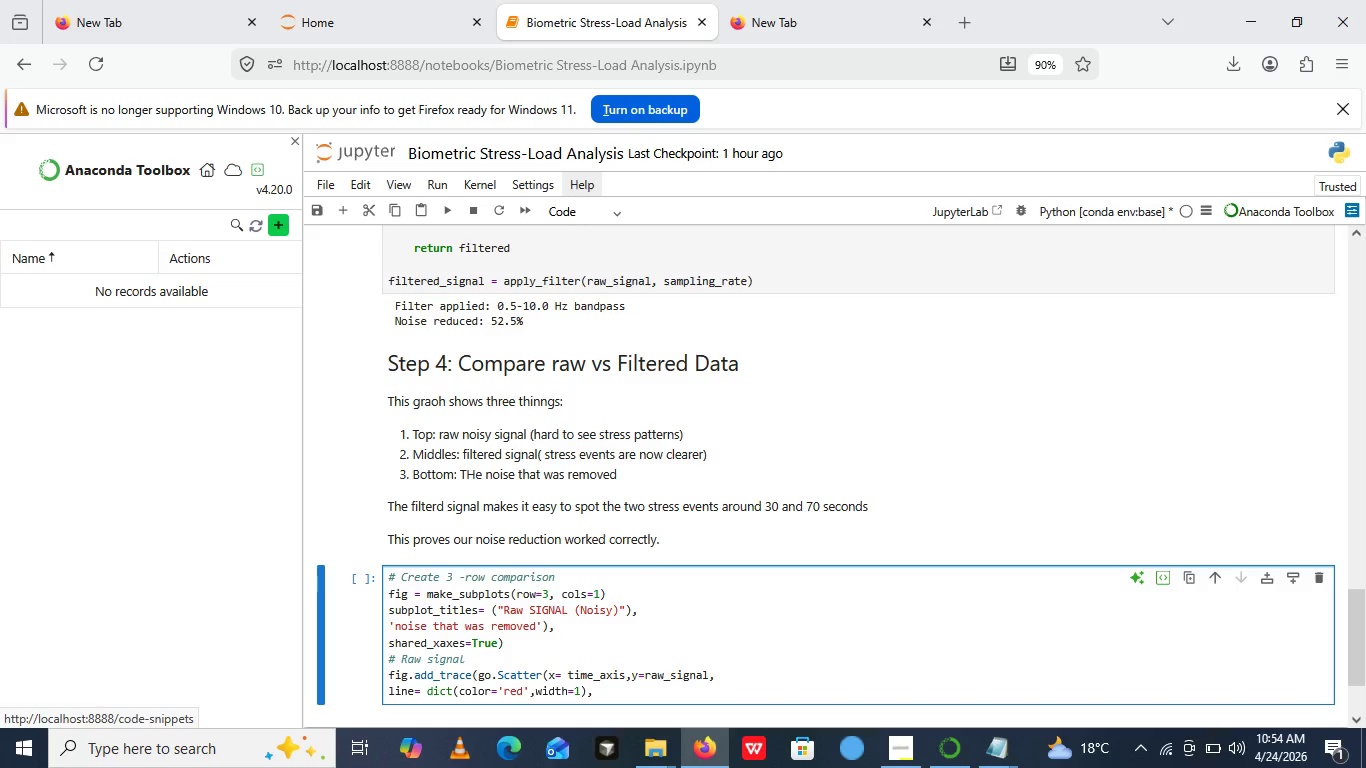 
key(Enter)
 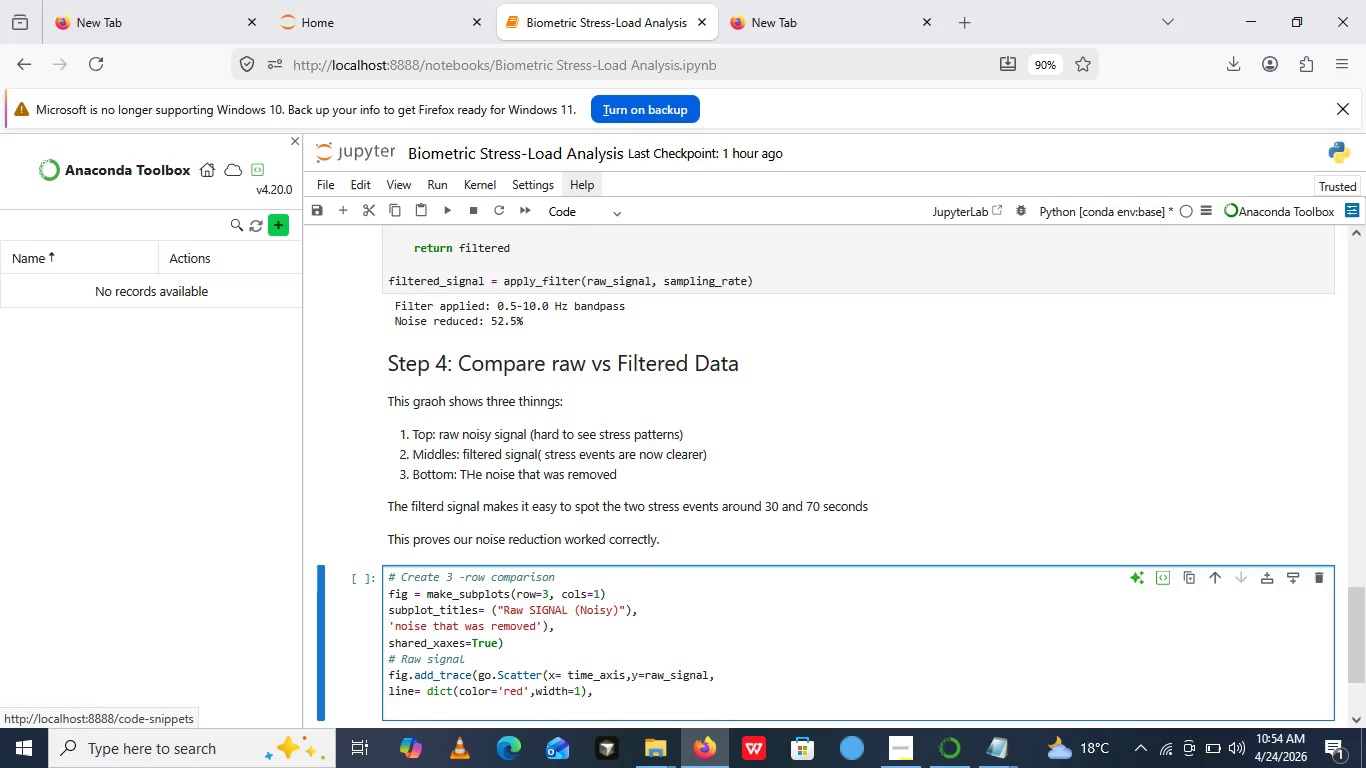 
type(row=1, col=1)
 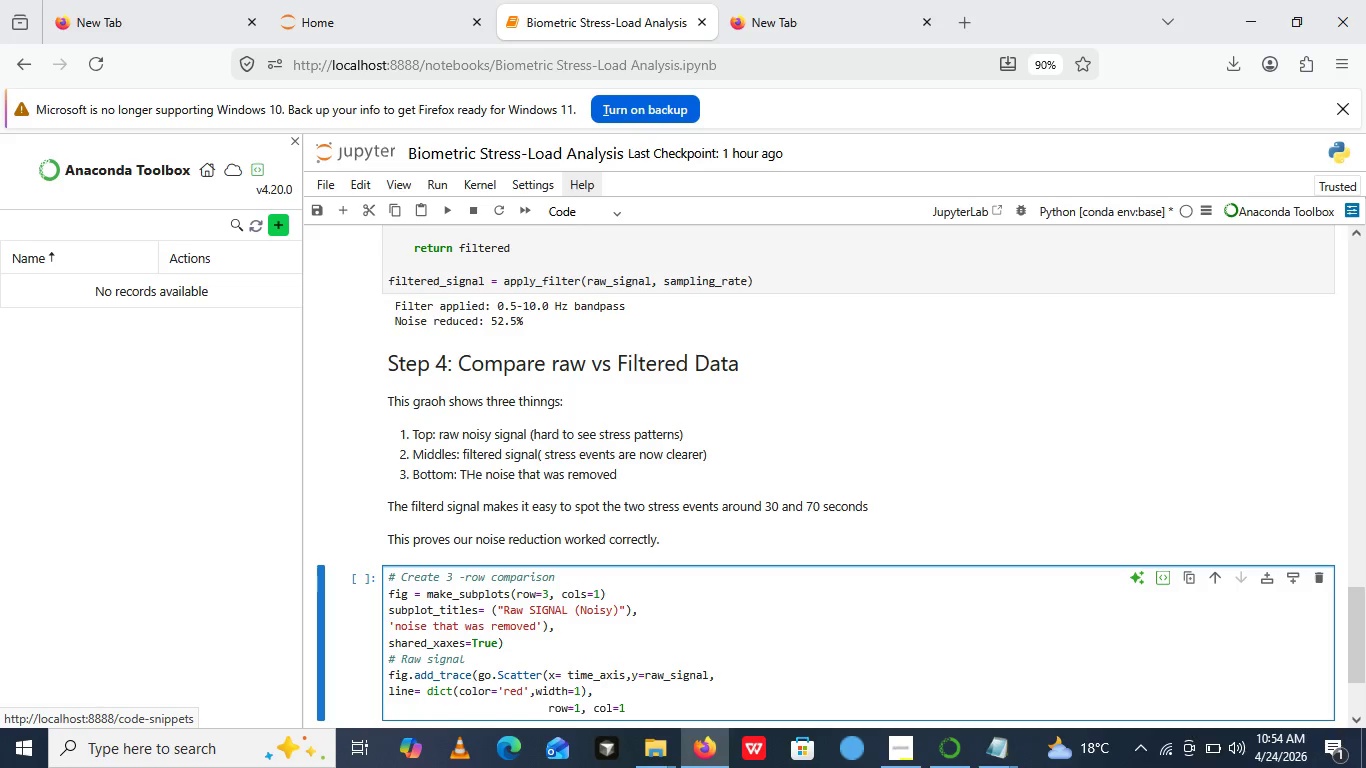 
key(Enter)
 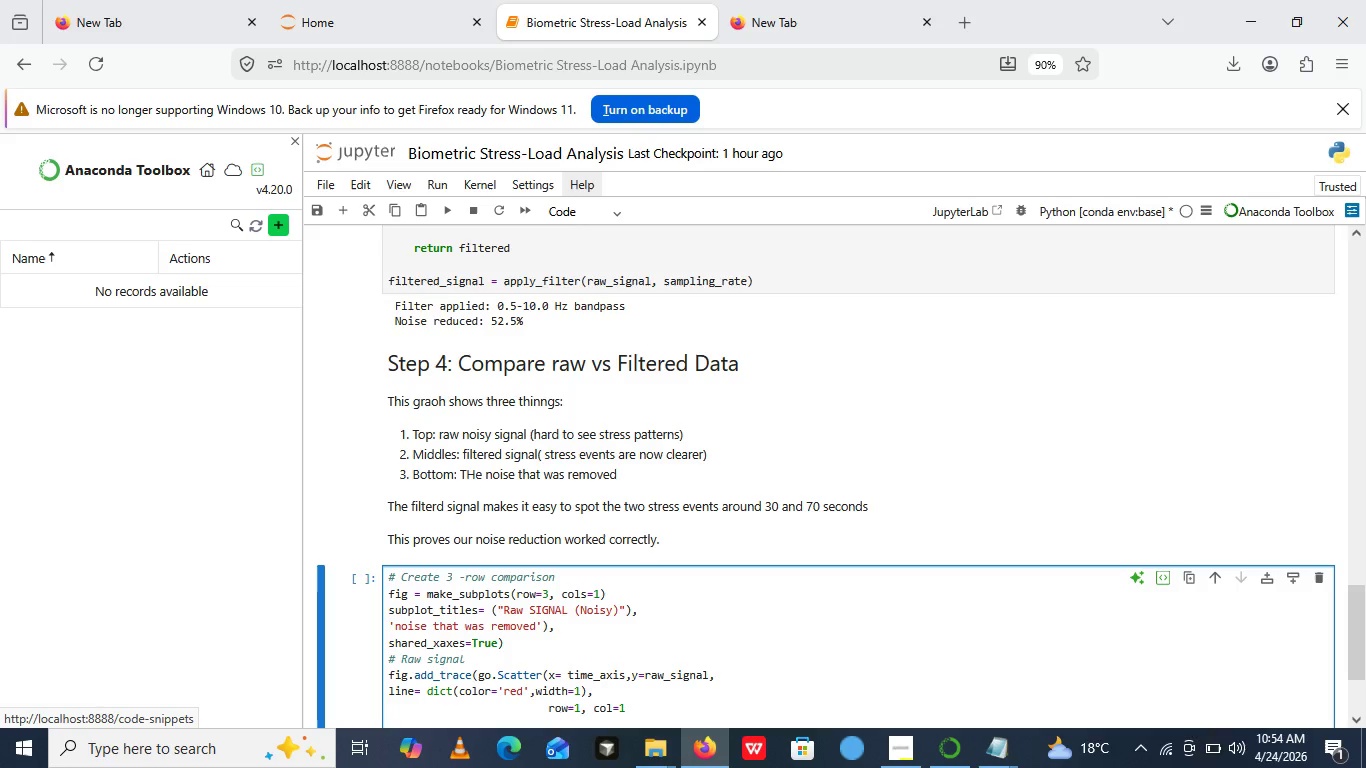 
key(Control+A)
 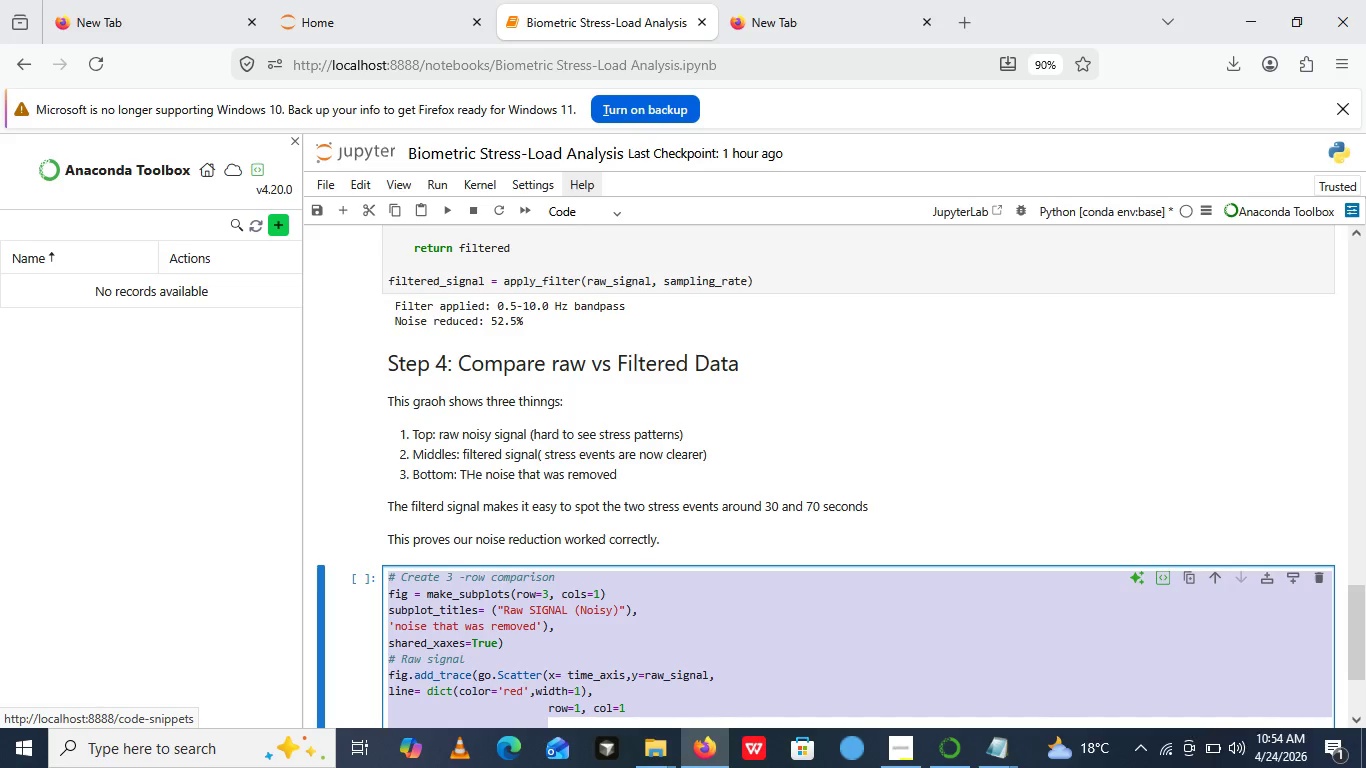 
key(Control+V)
 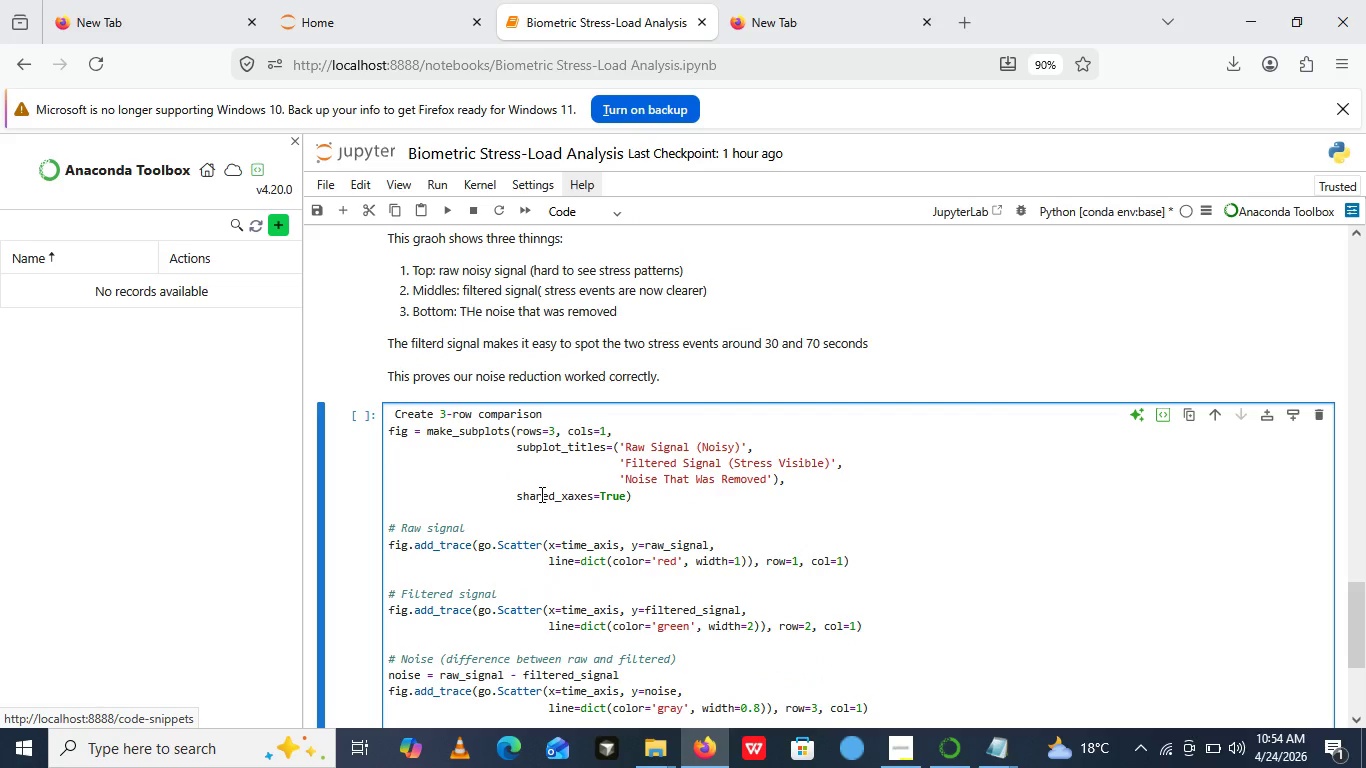 
wait(14.09)
 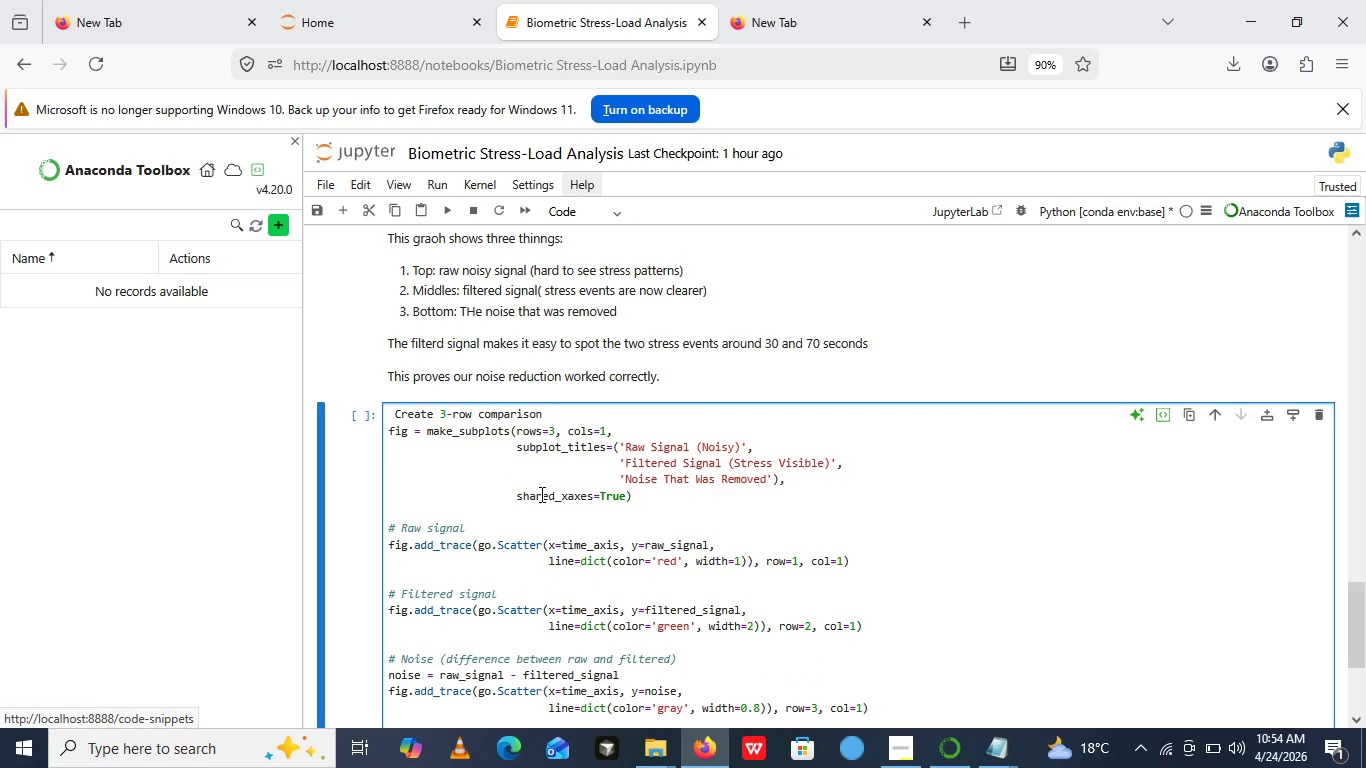 
left_click([392, 413])
 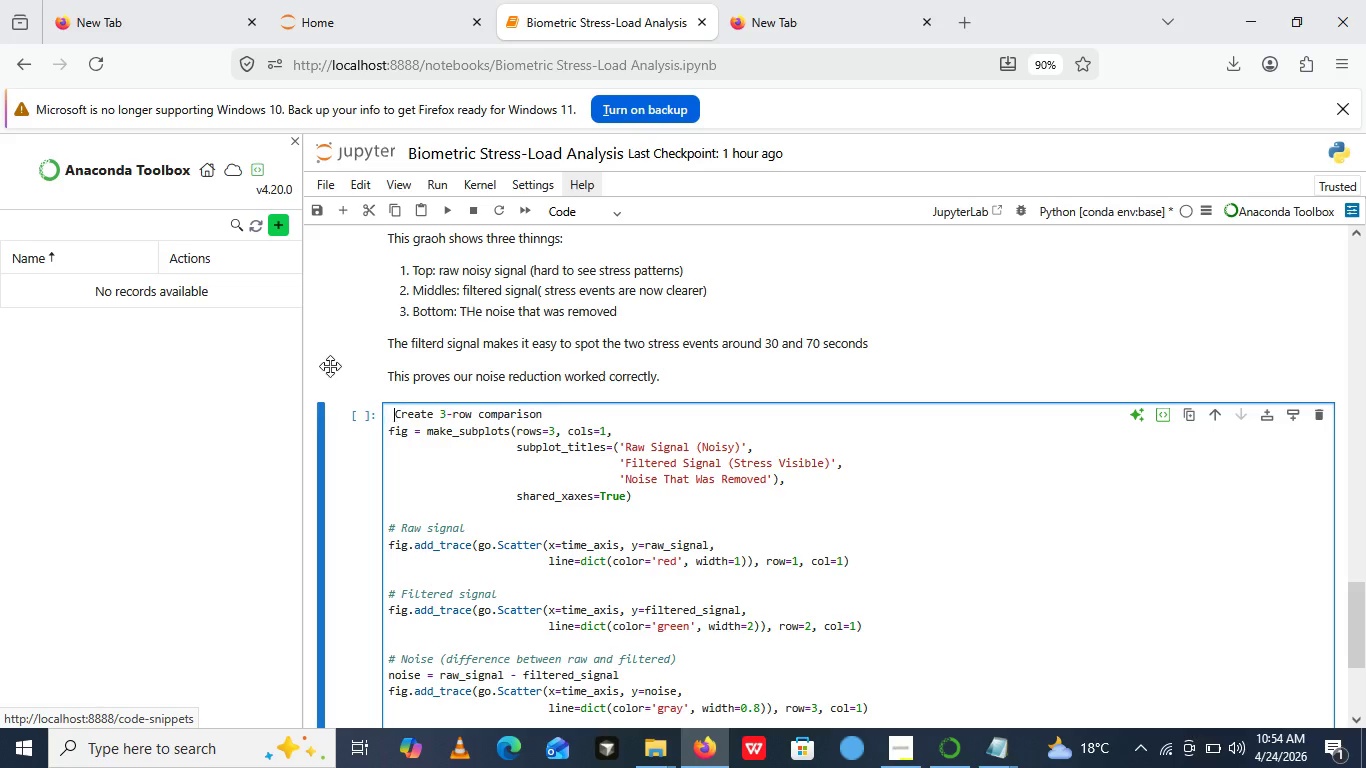 
key(Shift+3)
 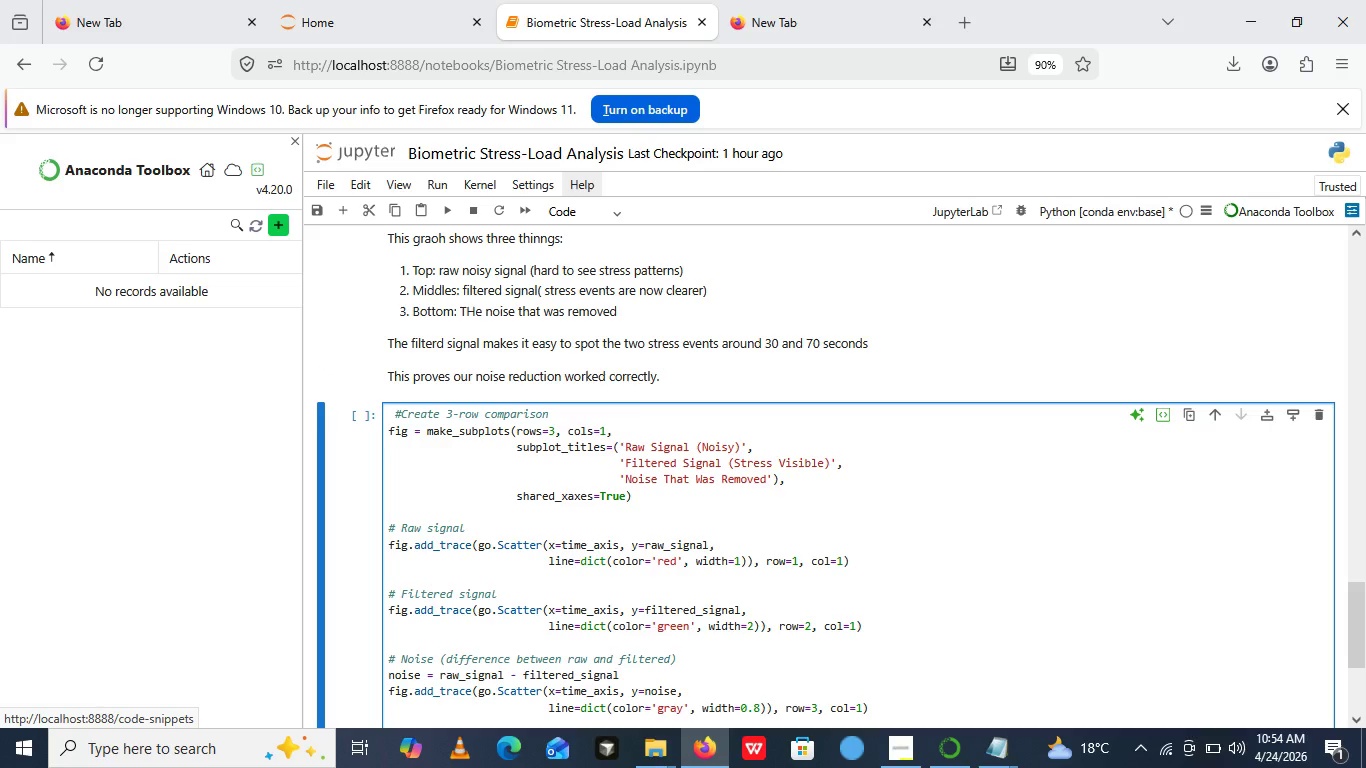 
key(Space)
 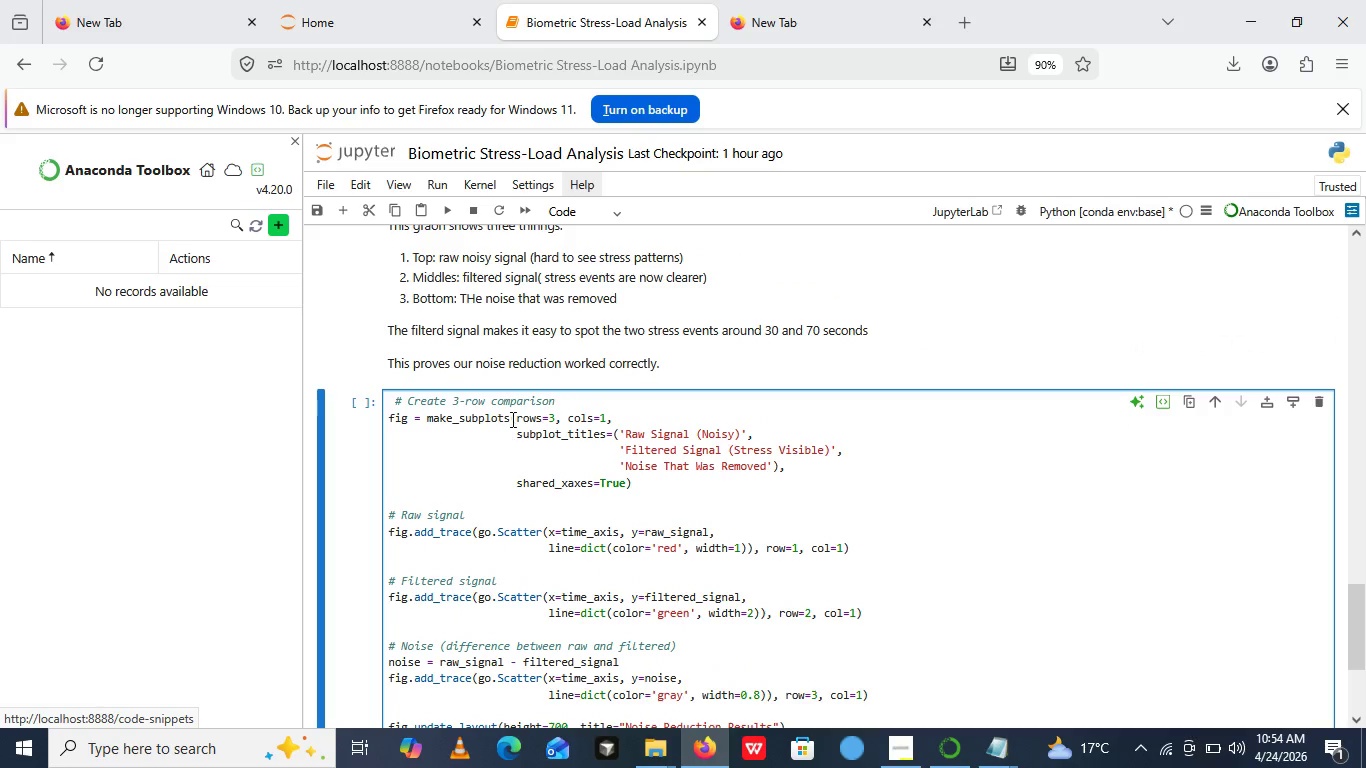 
wait(7.8)
 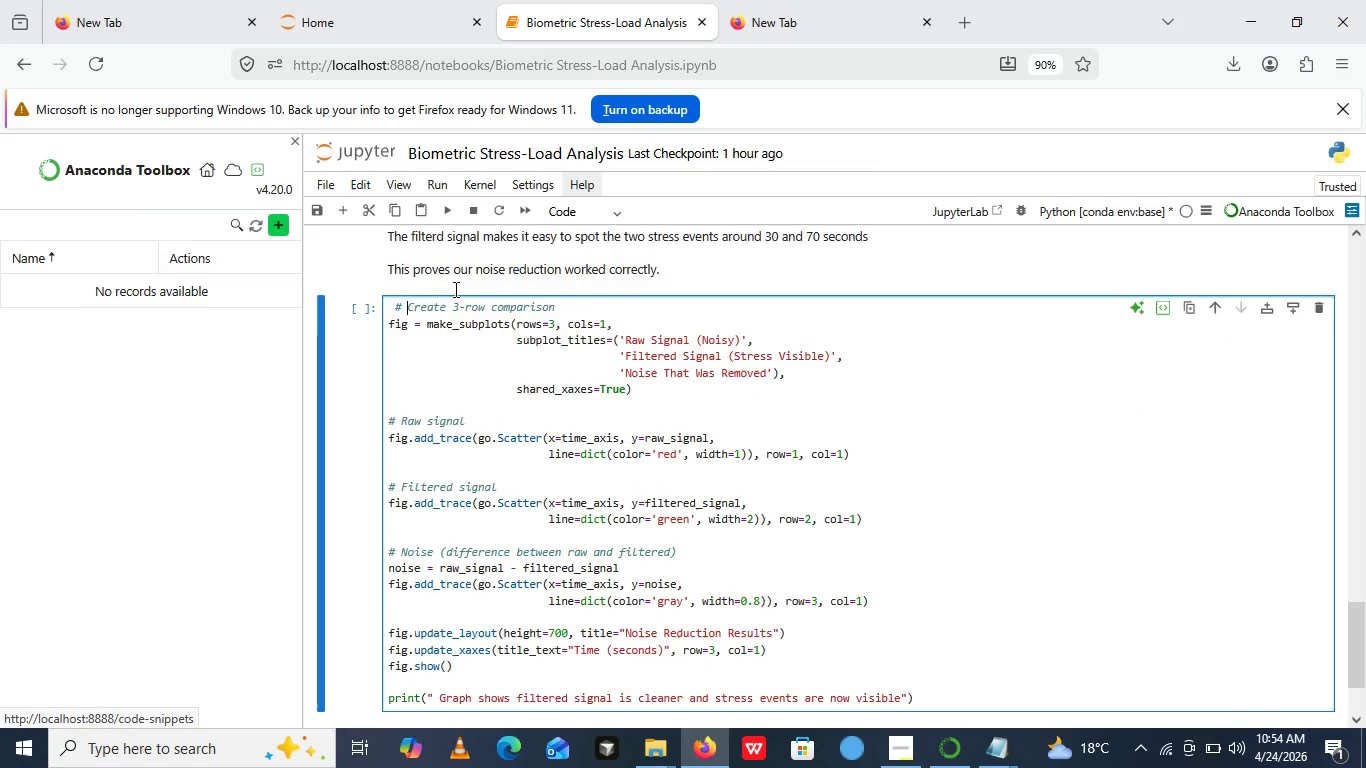 
left_click([442, 209])
 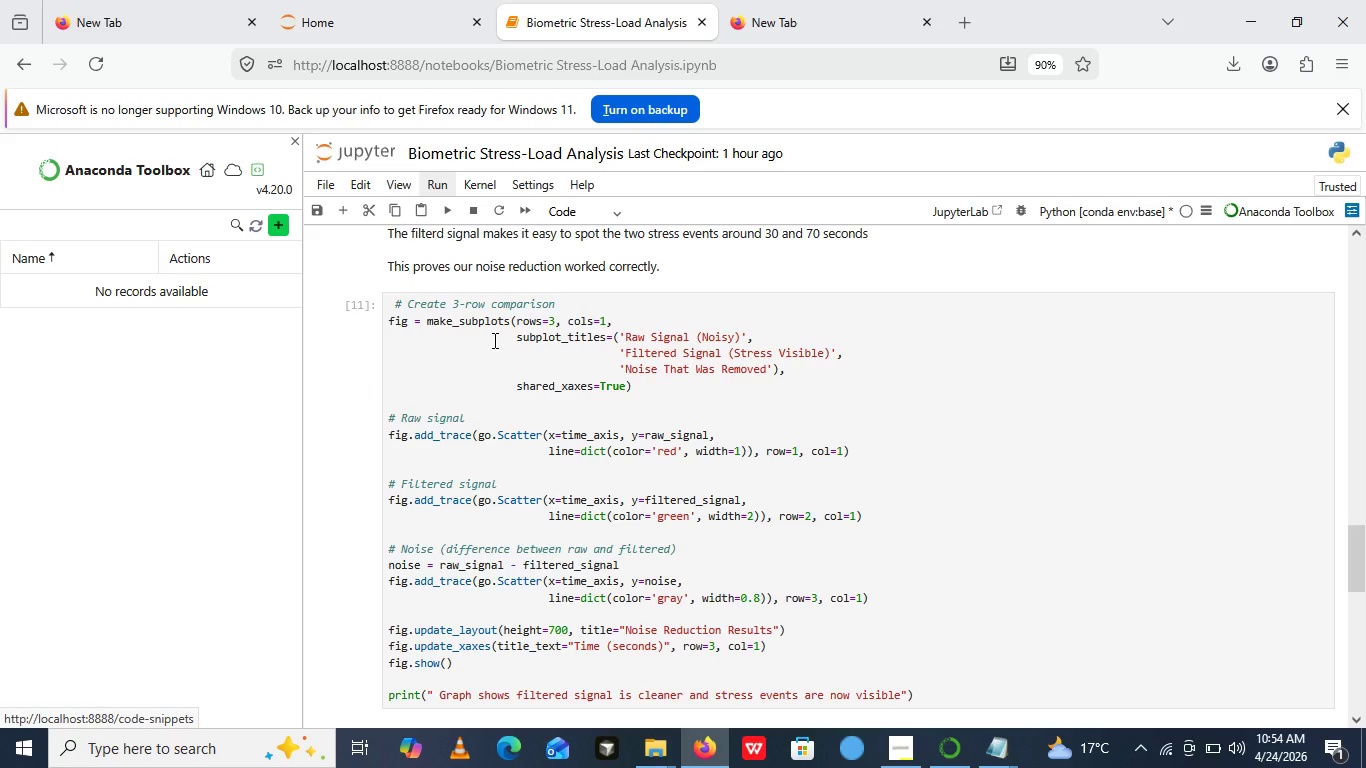 
wait(11.27)
 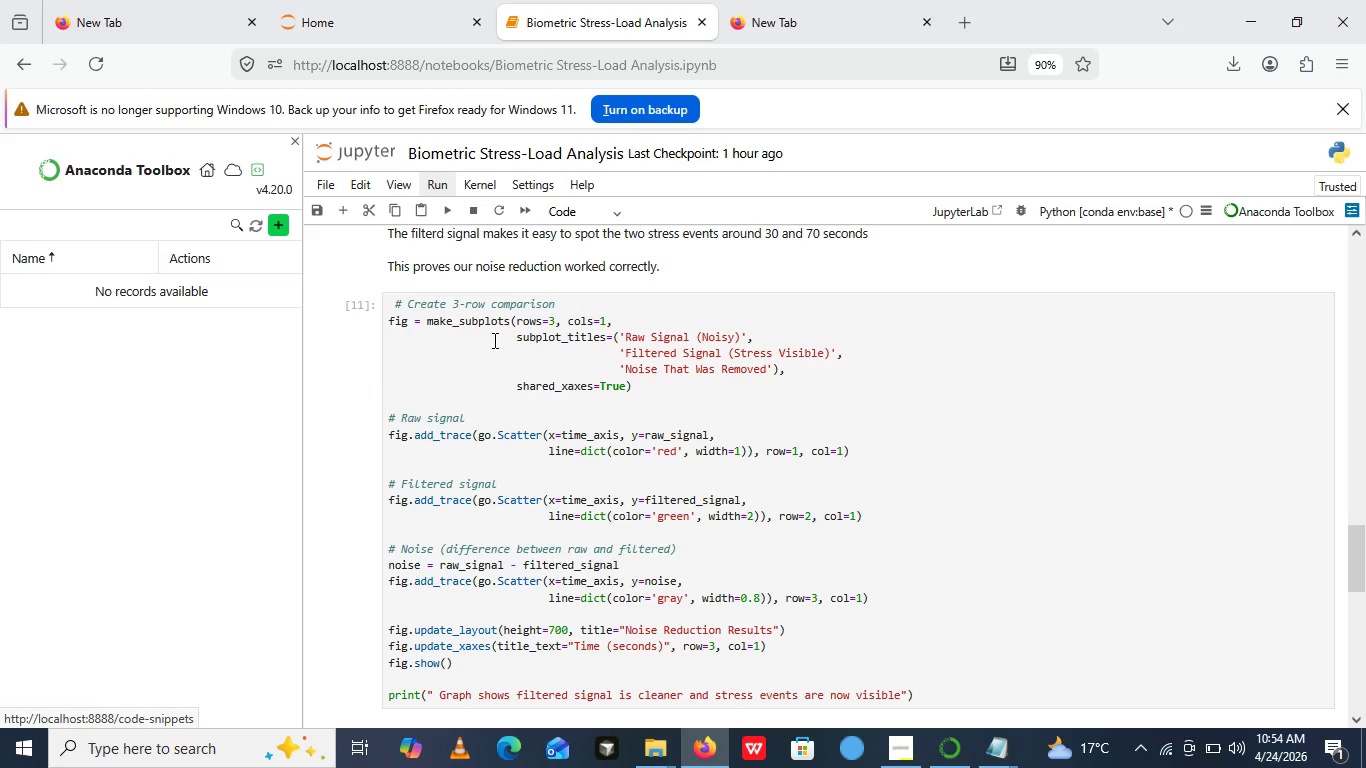 
left_click([891, 750])